 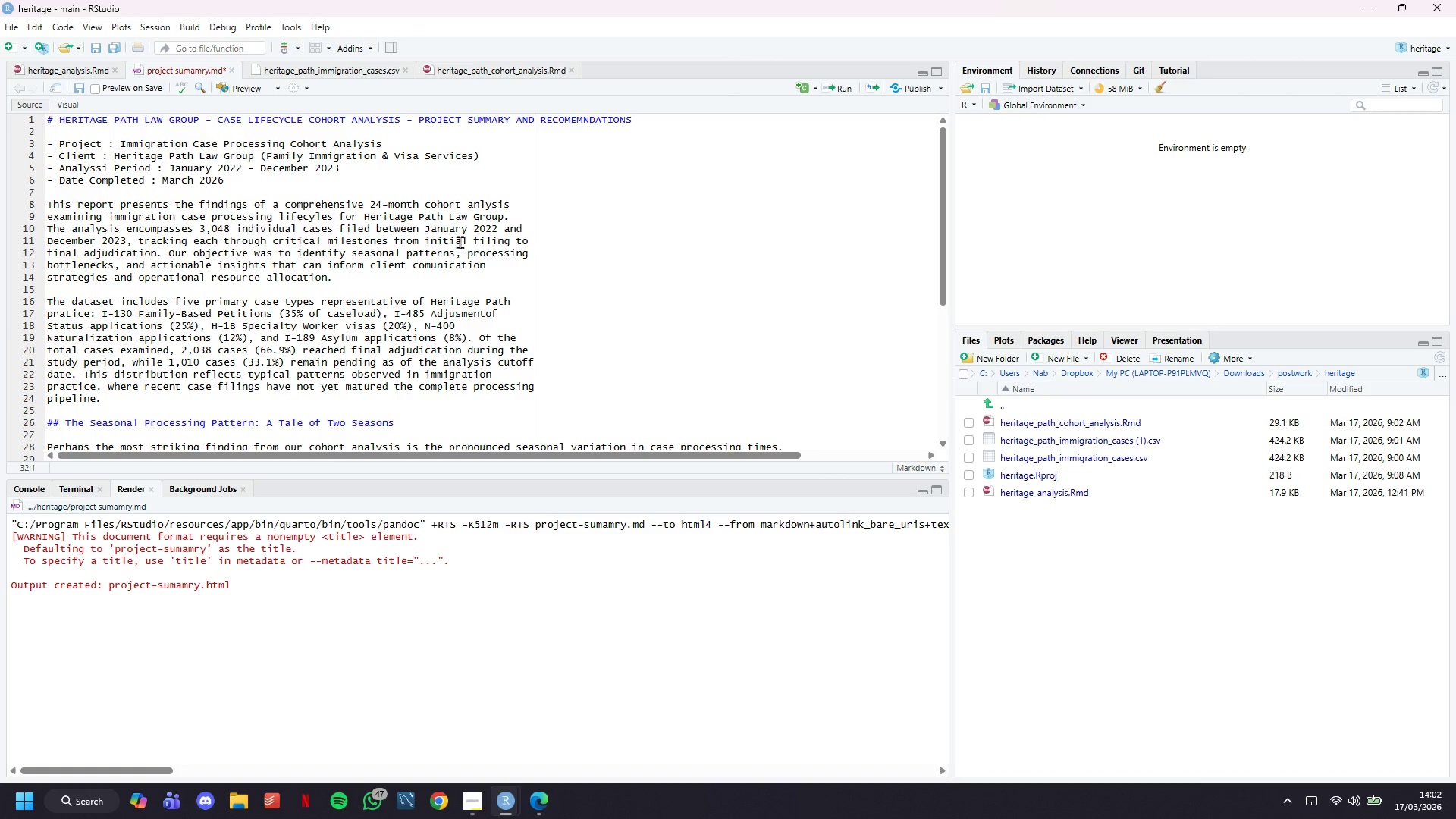 
left_click([238, 92])
 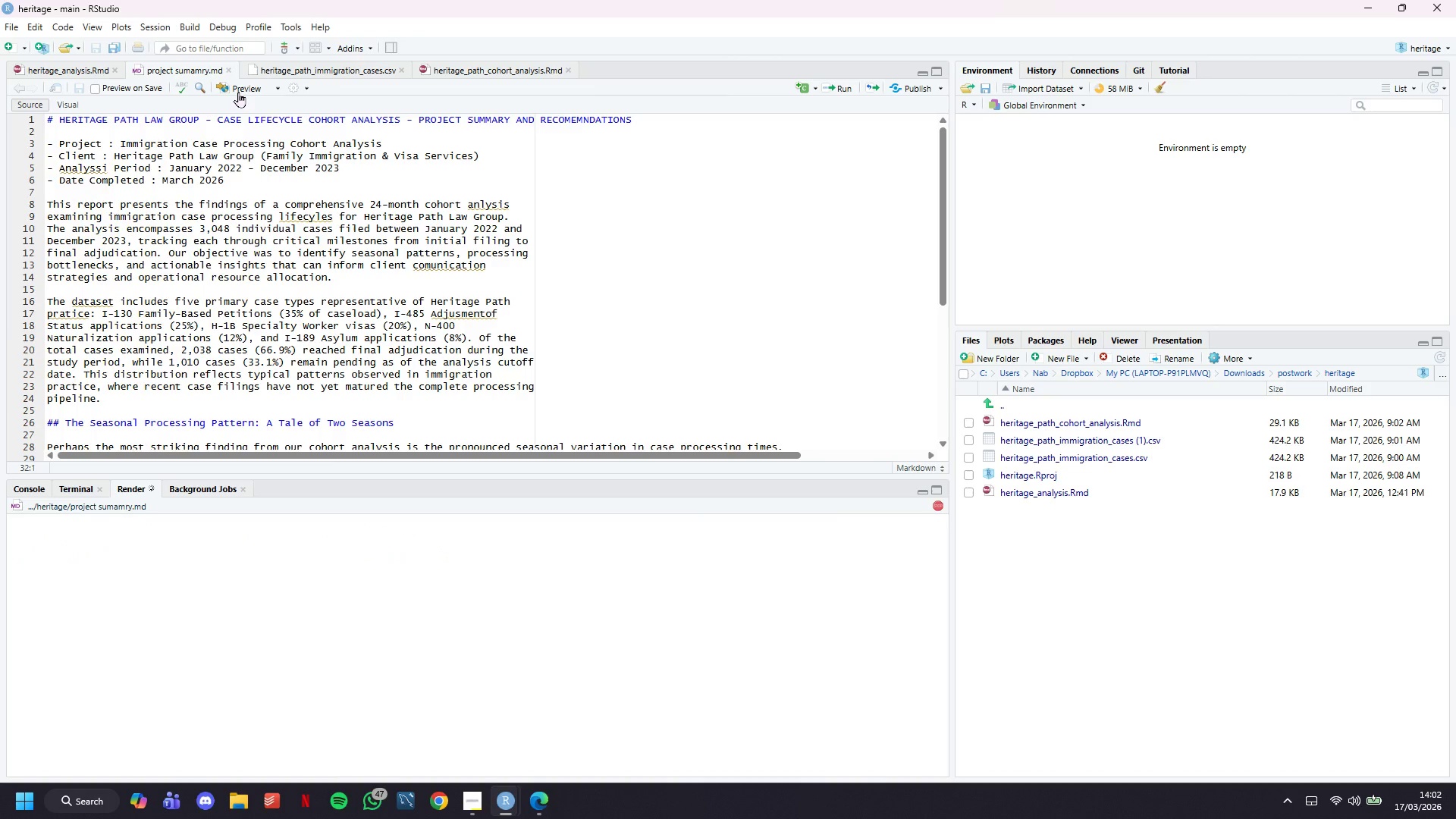 
scroll: coordinate [327, 209], scroll_direction: down, amount: 3.0
 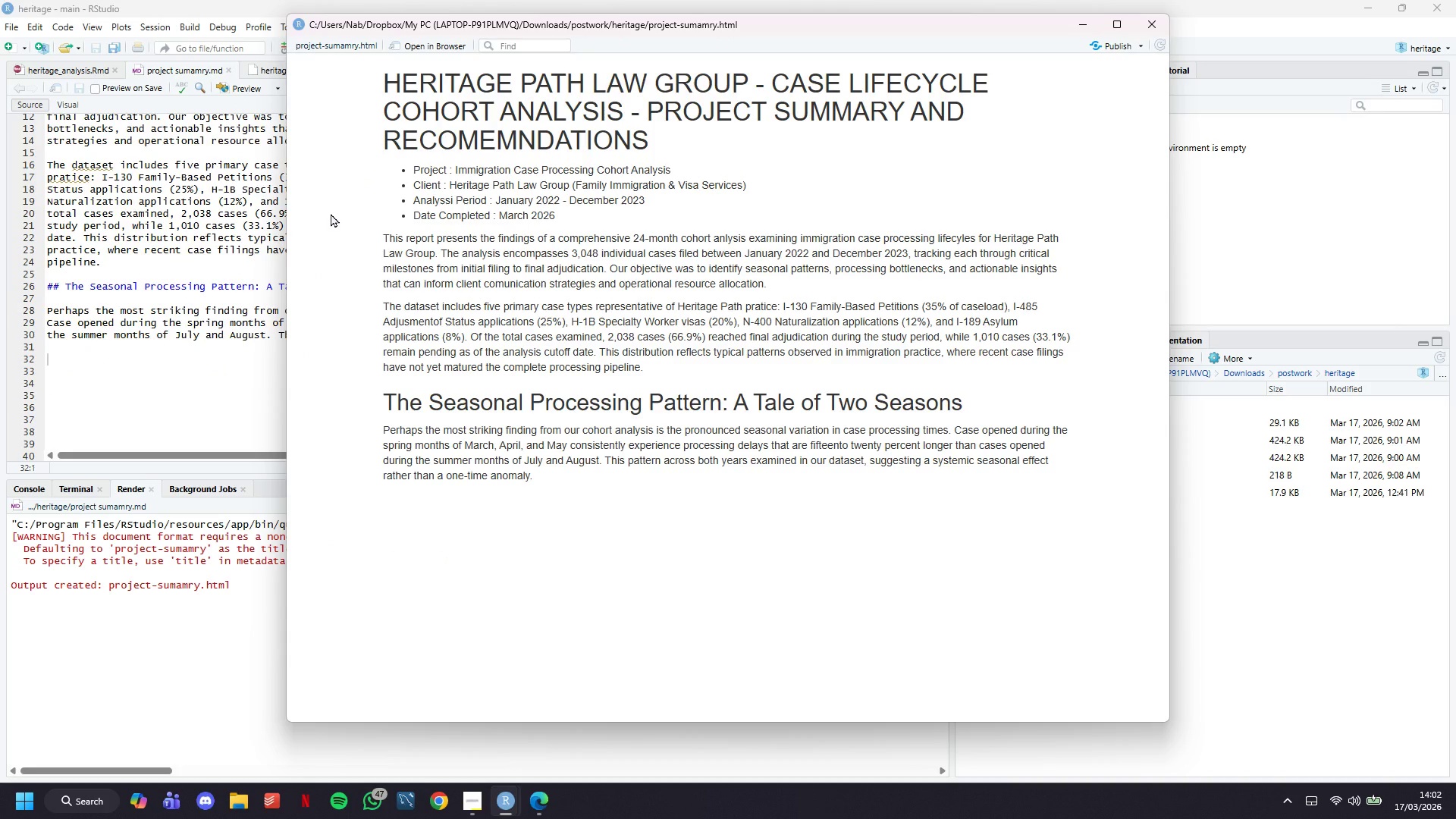 
wait(22.0)
 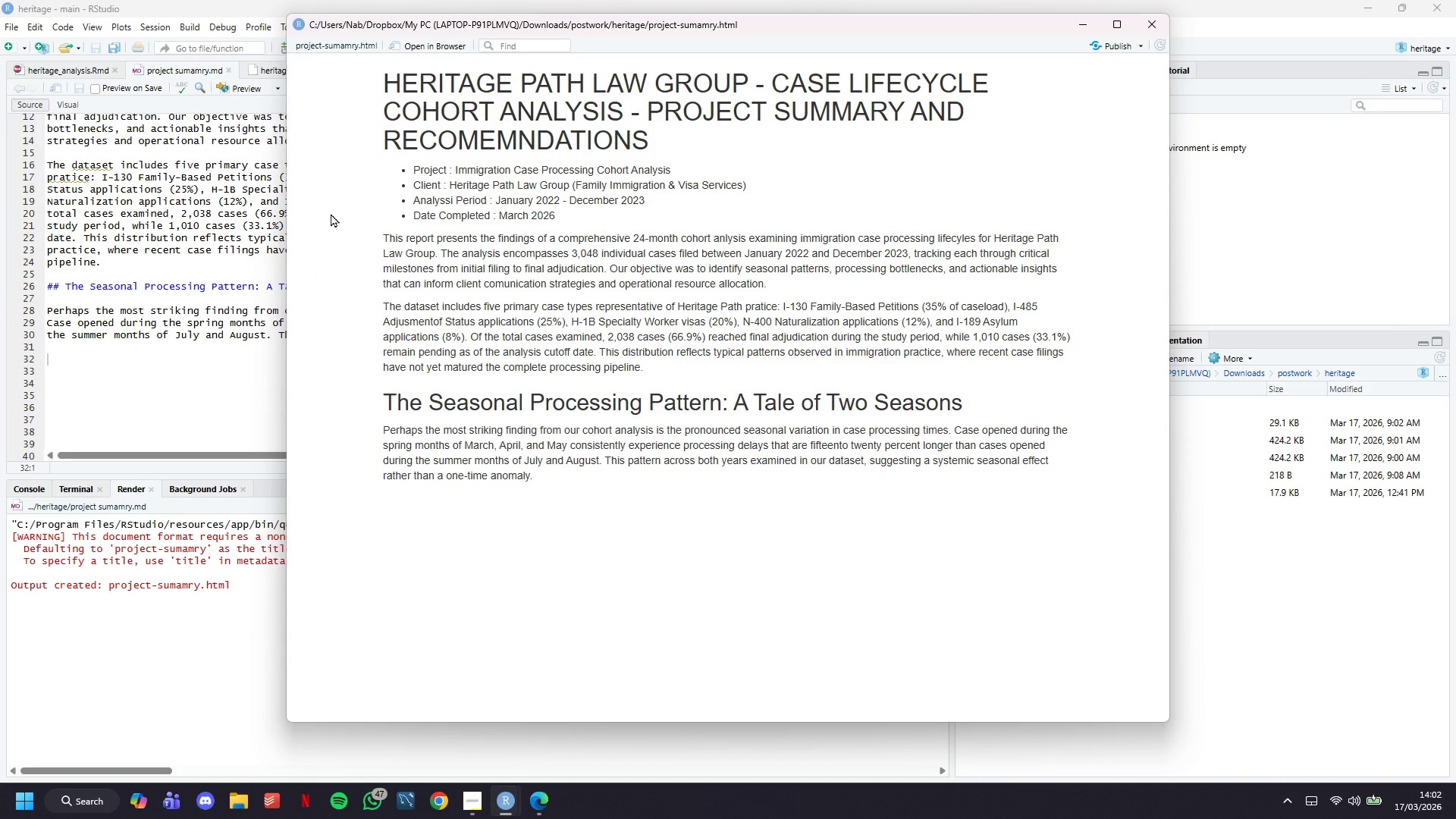 
left_click([1080, 30])
 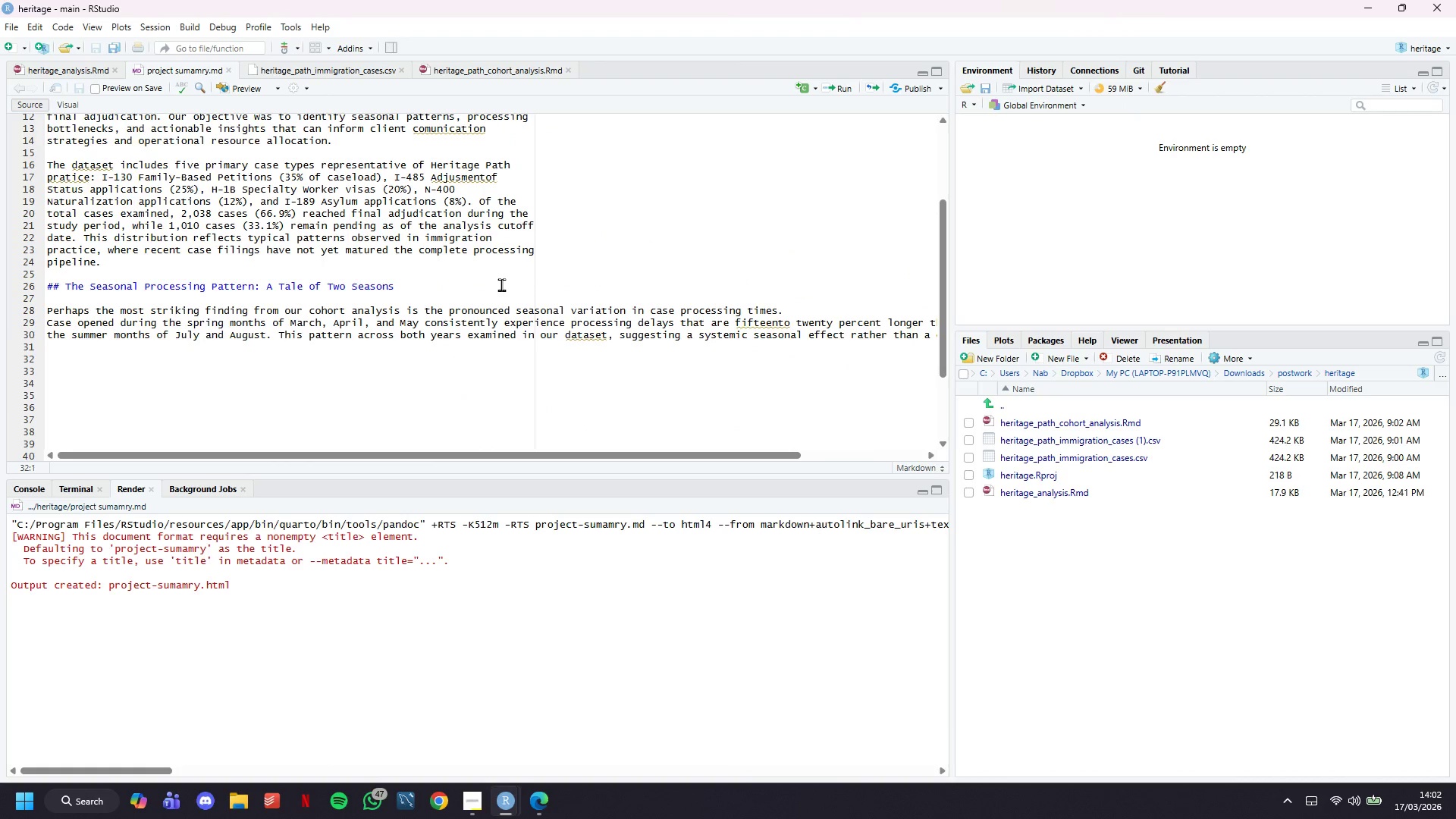 
type(To understand te )
key(Backspace)
key(Backspace)
type(he magnitude of this seasonal effect, consider the April 2022 cohort as our baseline for peakk p)
key(Backspace)
key(Backspace)
key(Backspace)
type( processing delays. Cases opened in April)
 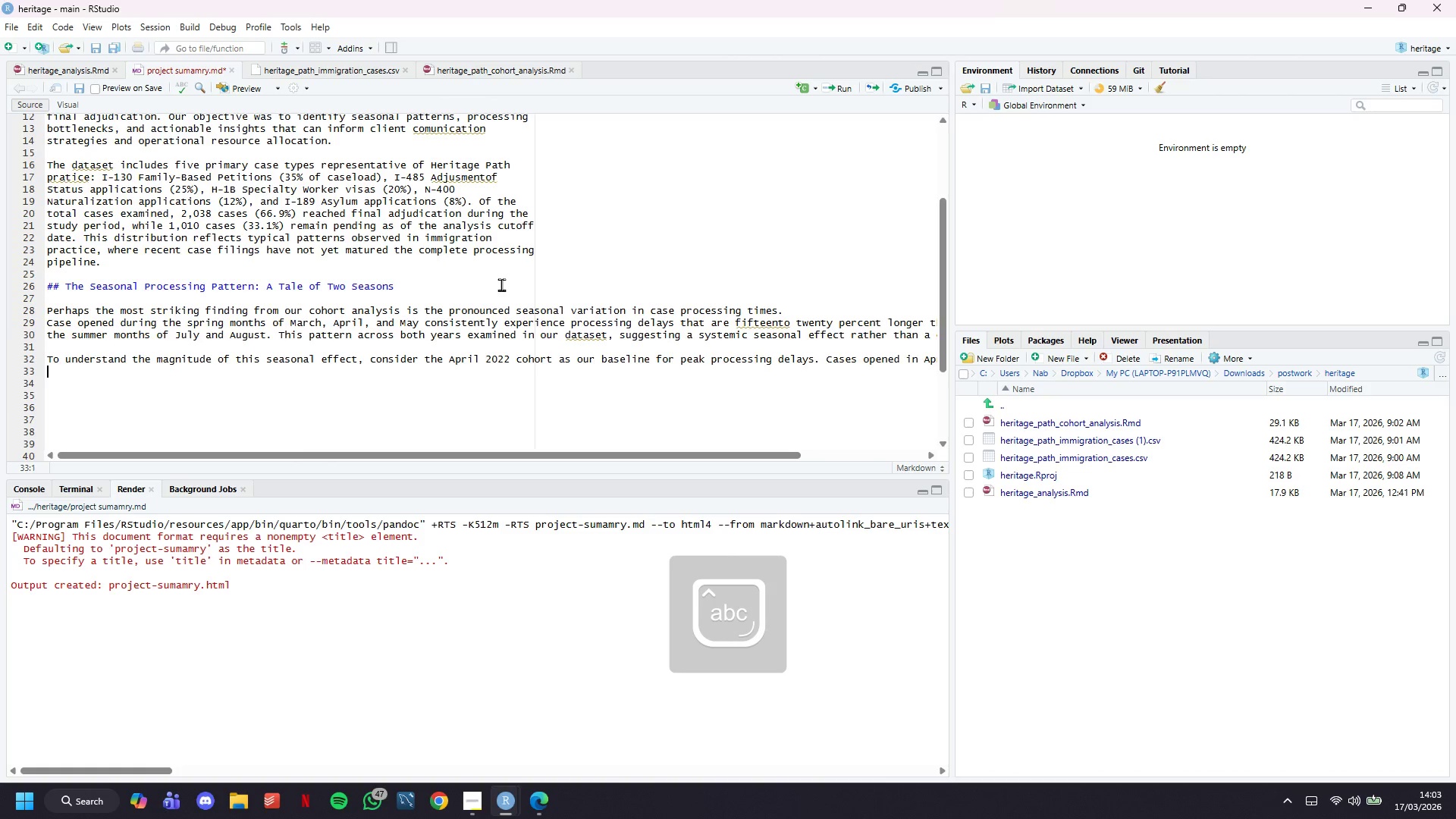 
key(Enter)
 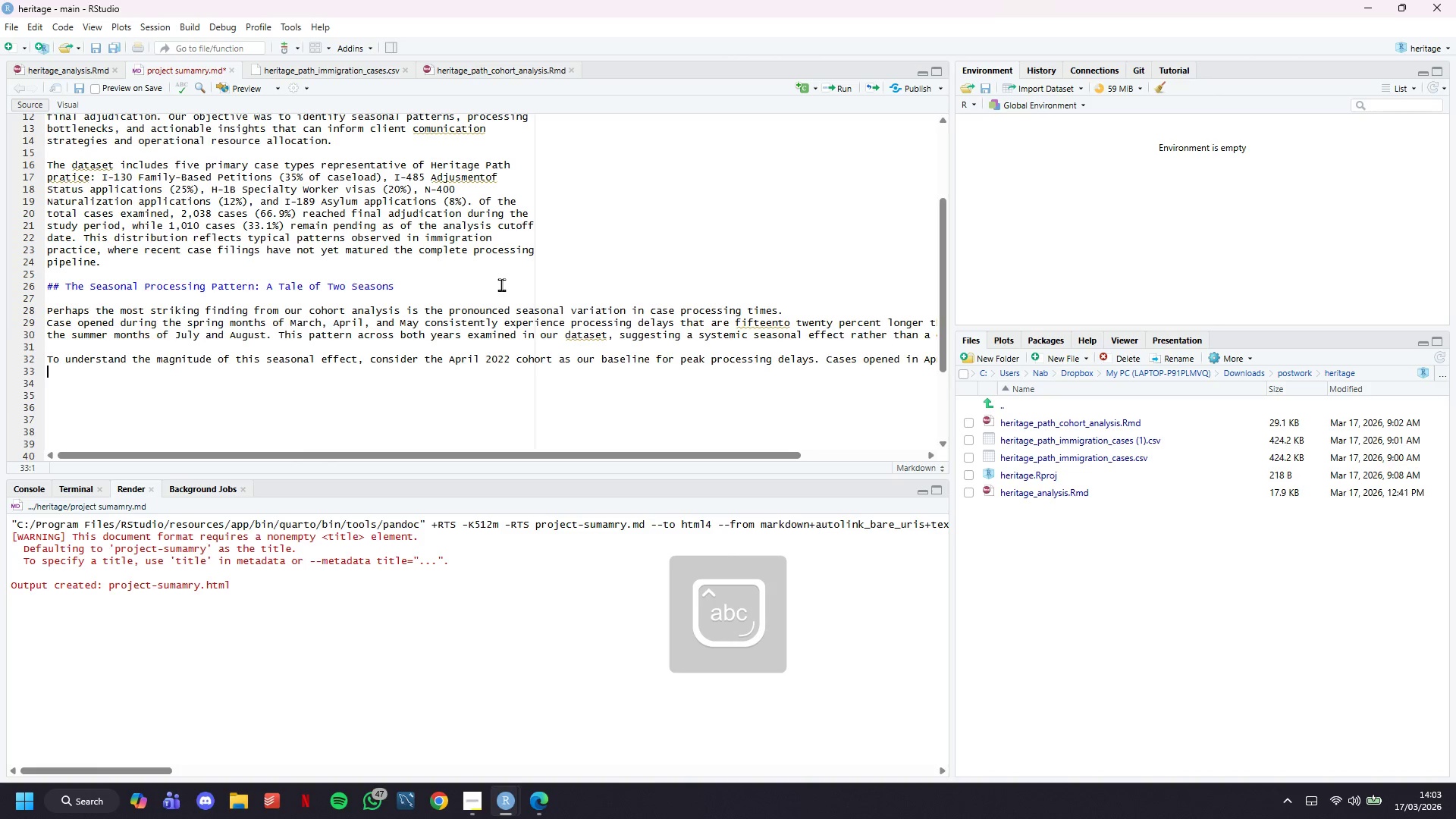 
type(2022 required a median of 210 days from case i)
key(Backspace)
type(opening to final adjudication. This represents the longest processing time obssrved)
 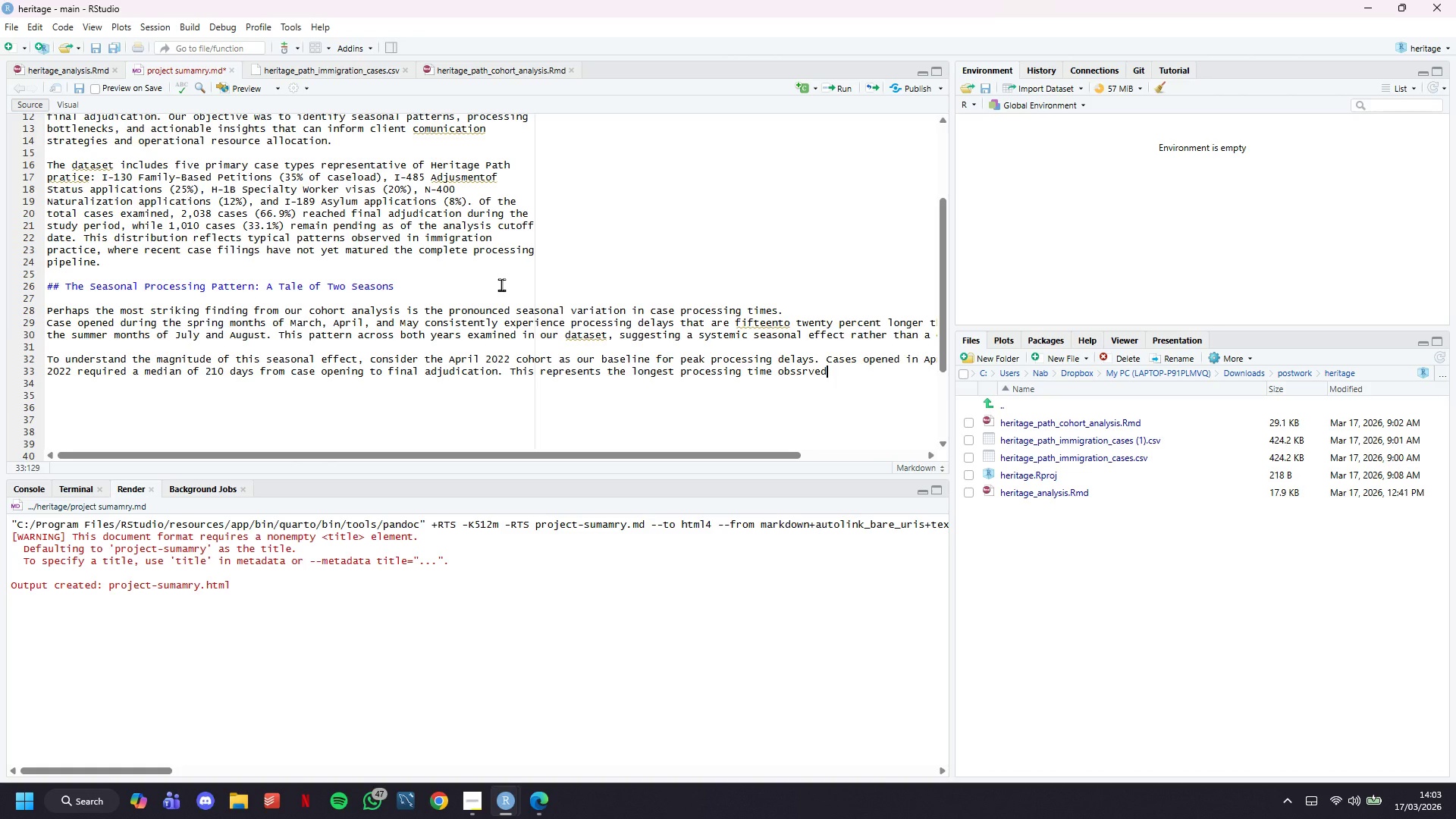 
key(ArrowLeft)
 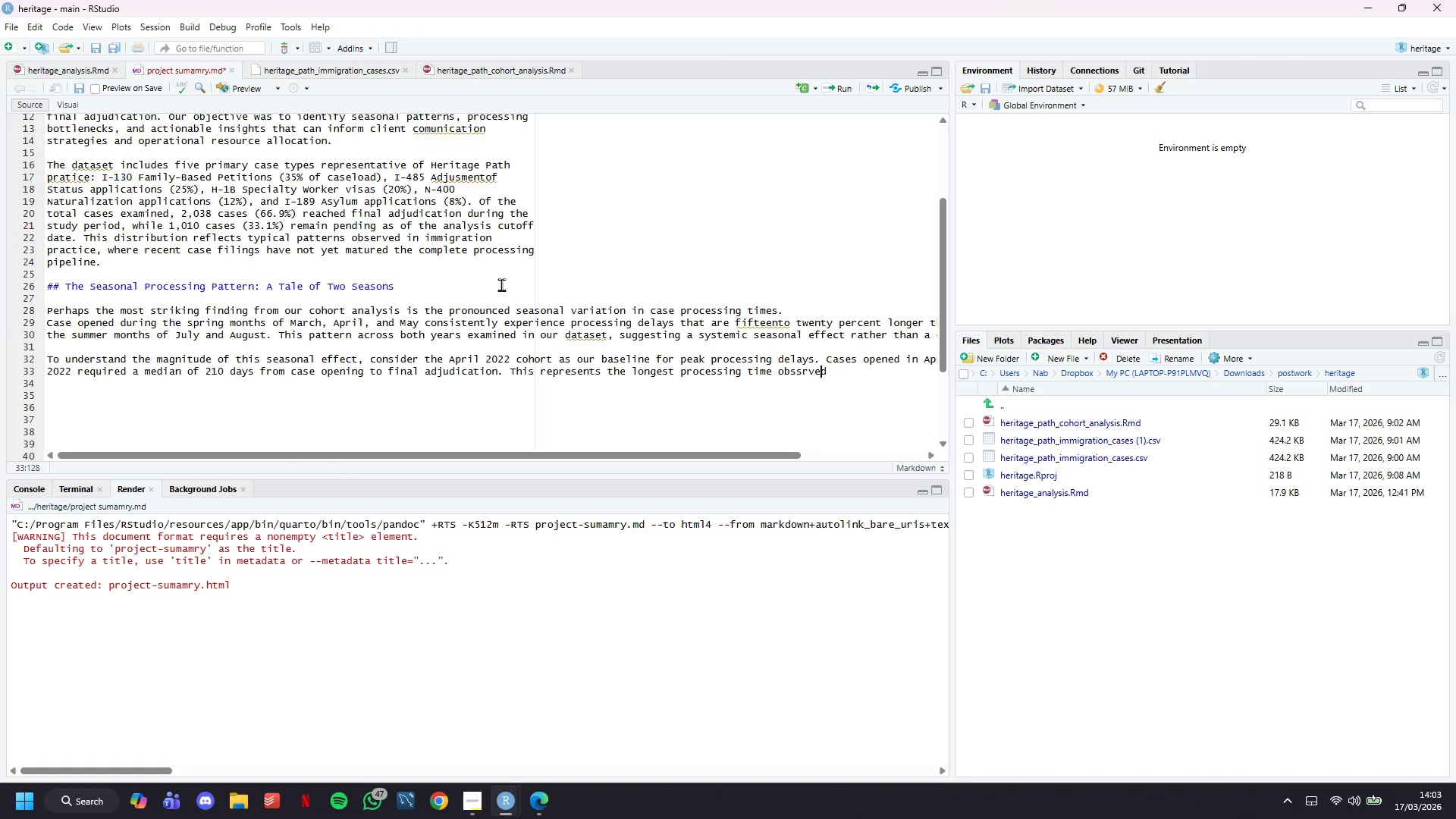 
key(ArrowLeft)
 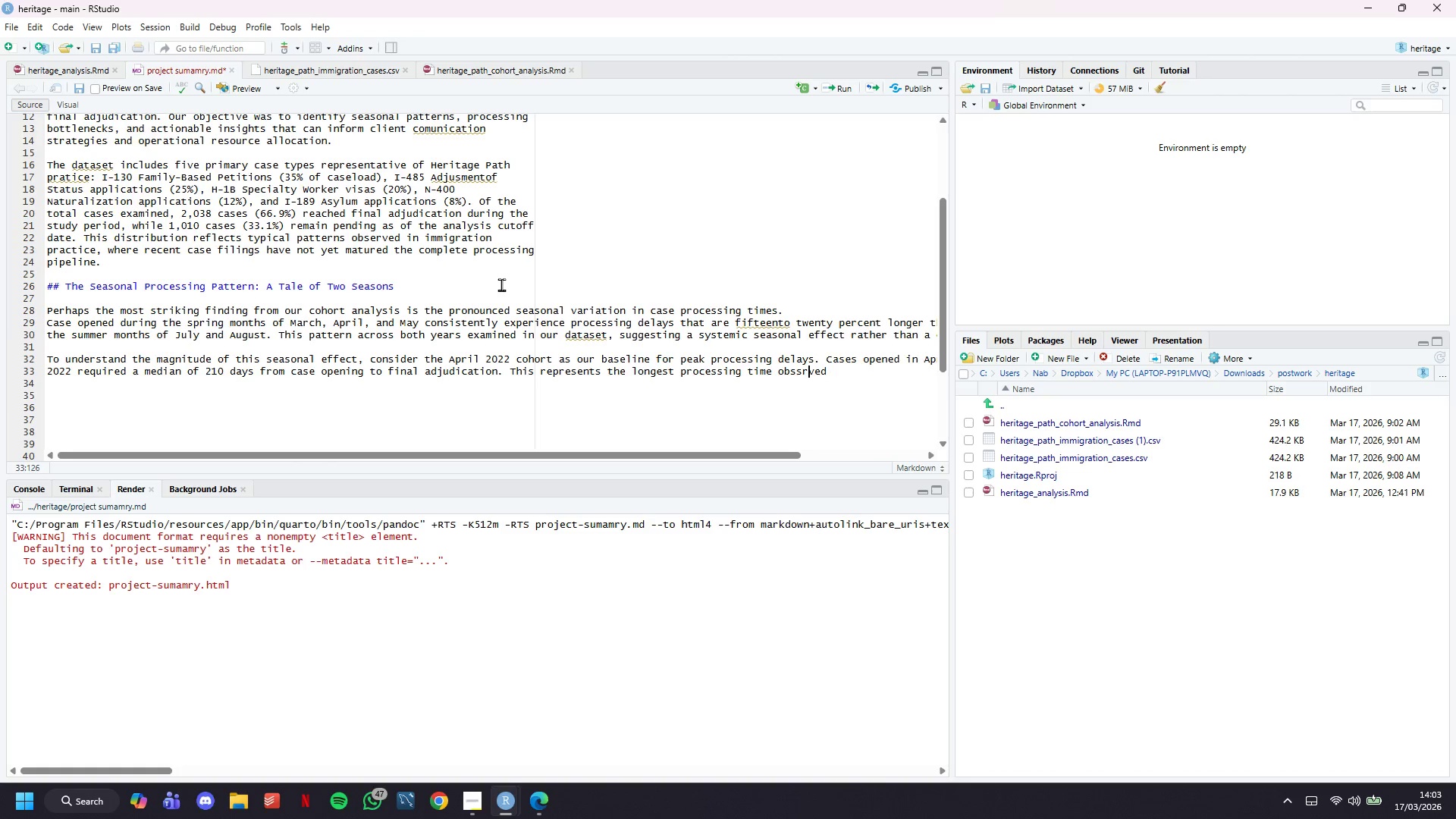 
key(ArrowLeft)
 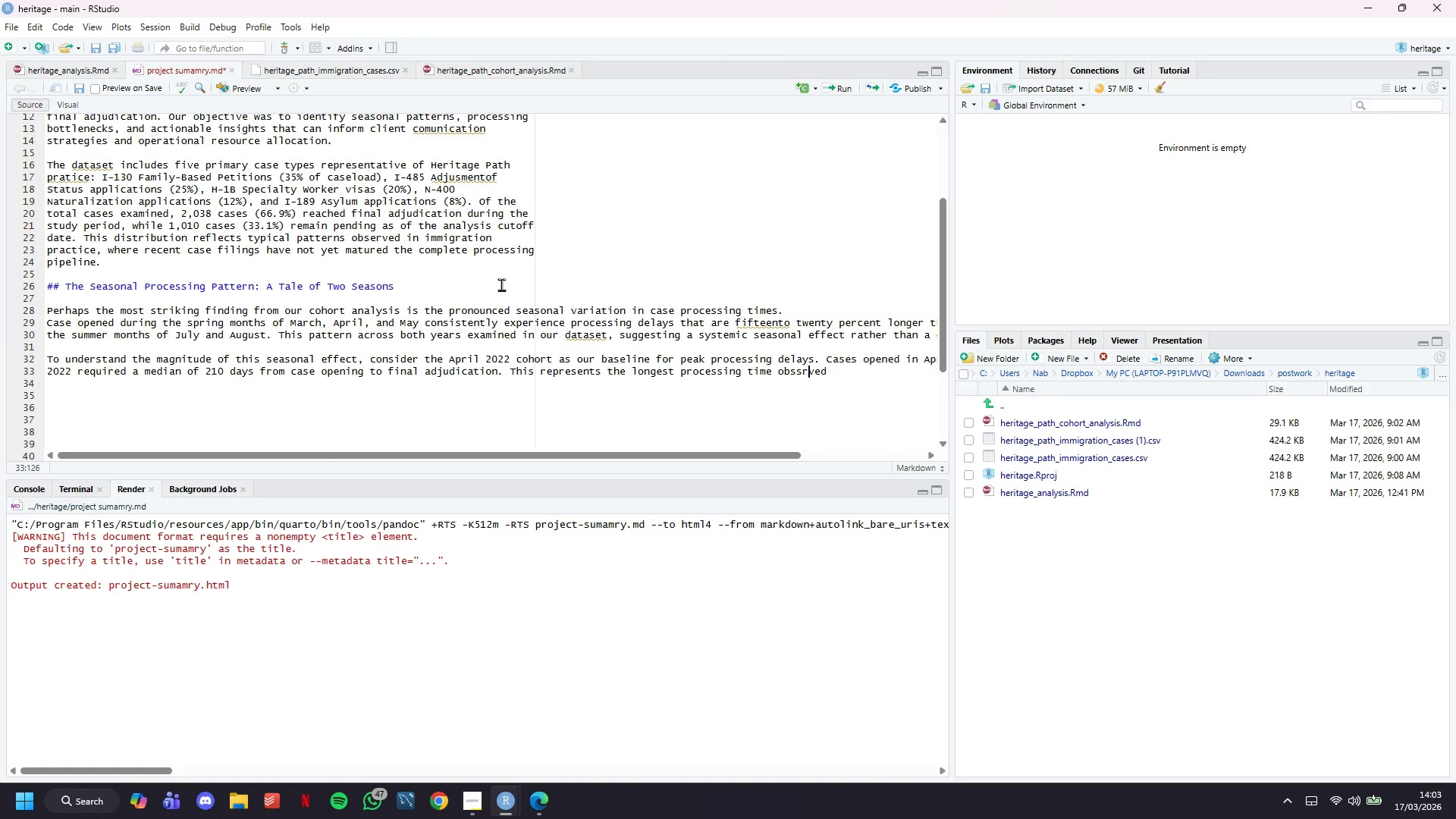 
key(ArrowLeft)
 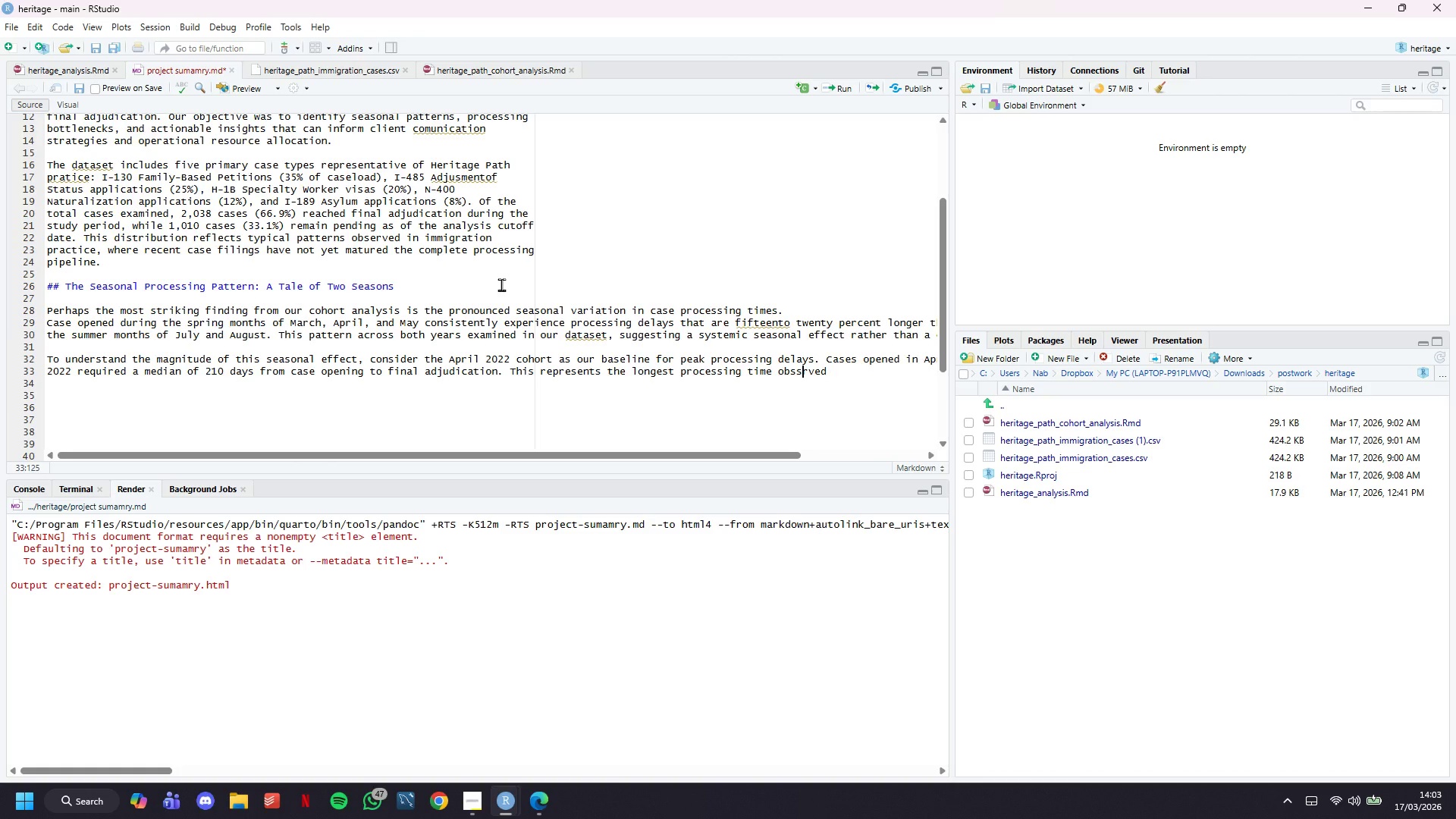 
key(ArrowLeft)
 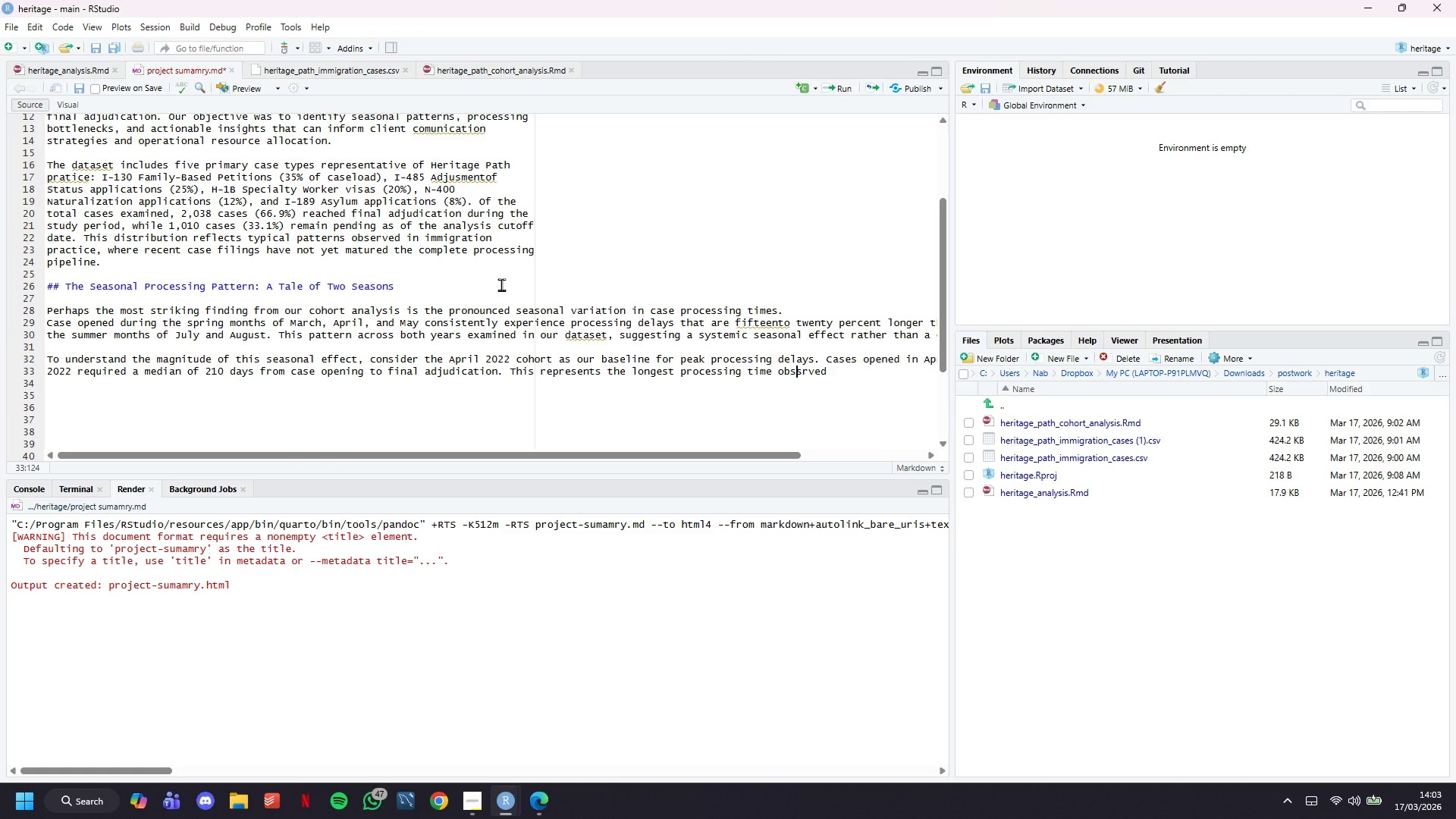 
key(Backspace)
 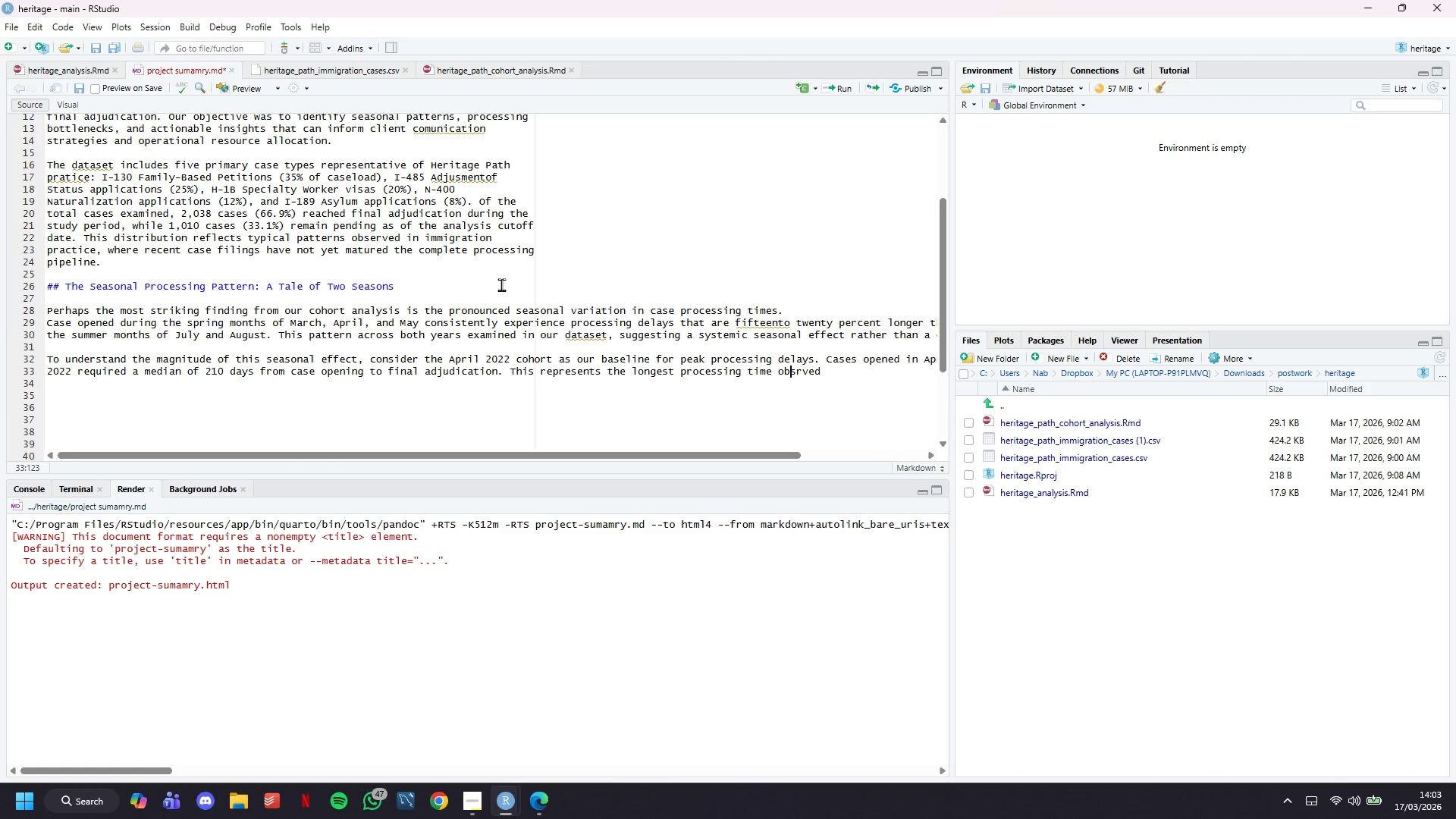 
key(ArrowRight)
 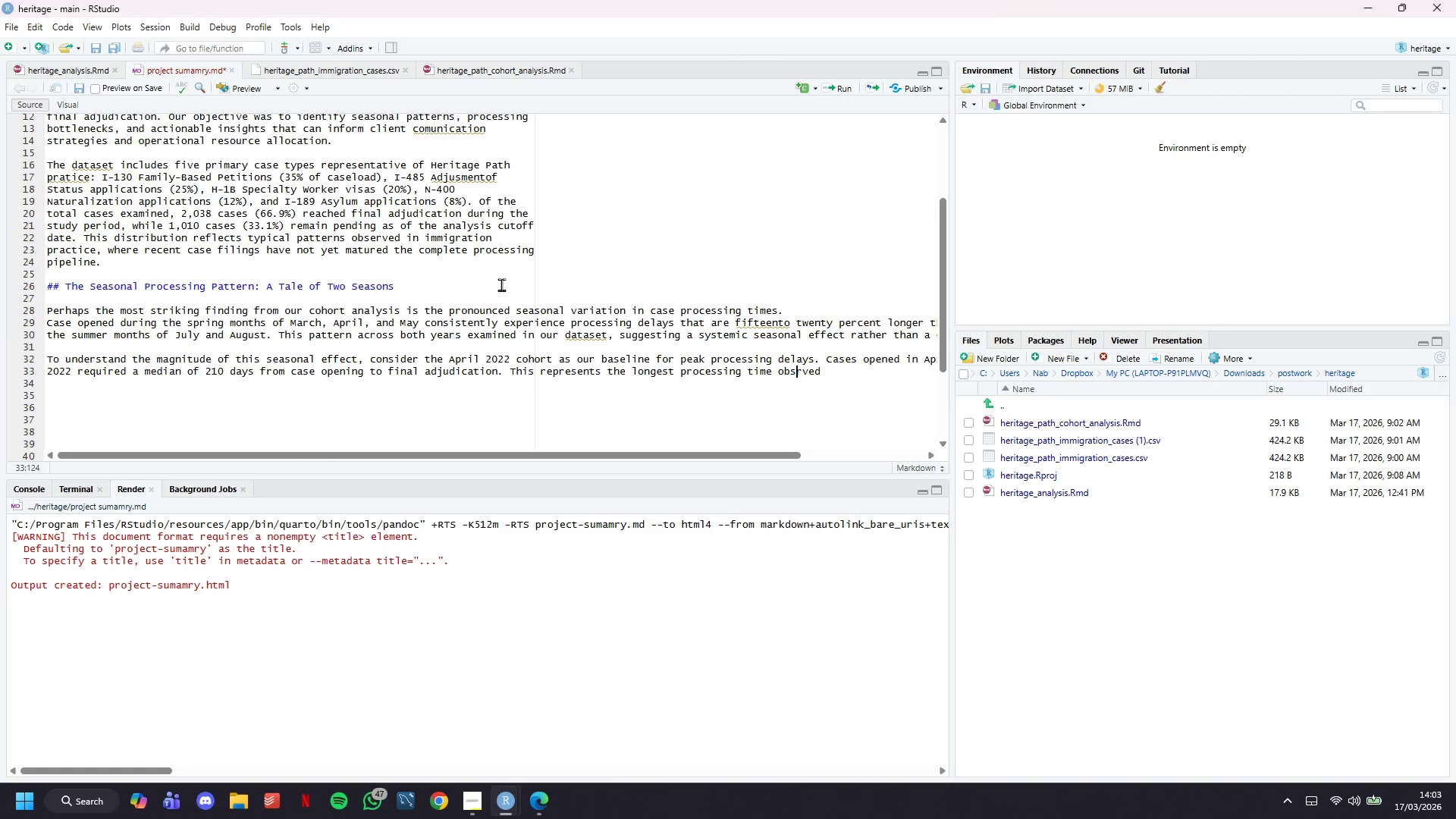 
key(E)
 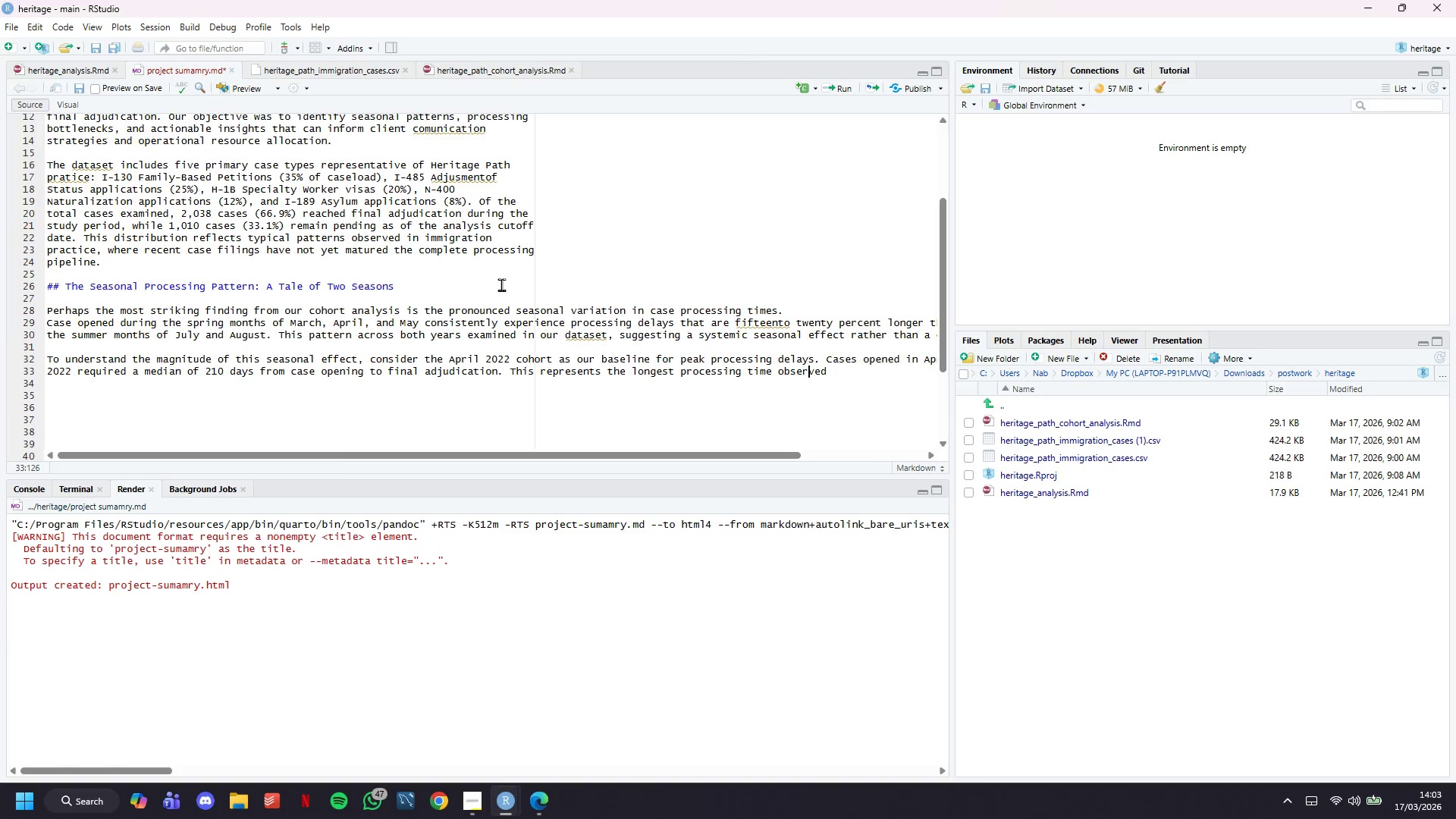 
hold_key(key=ArrowRight, duration=0.61)
 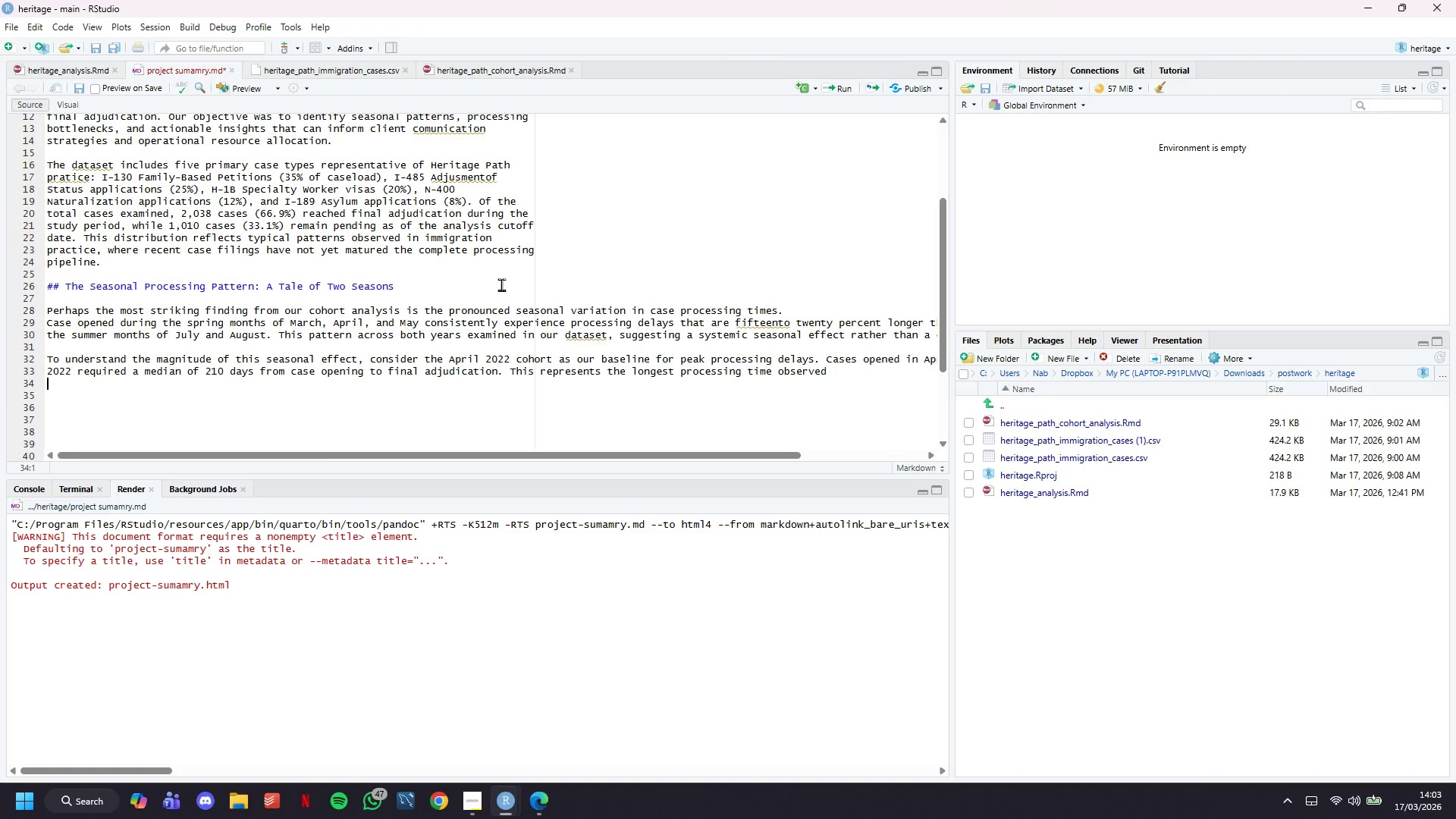 
key(ArrowLeft)
 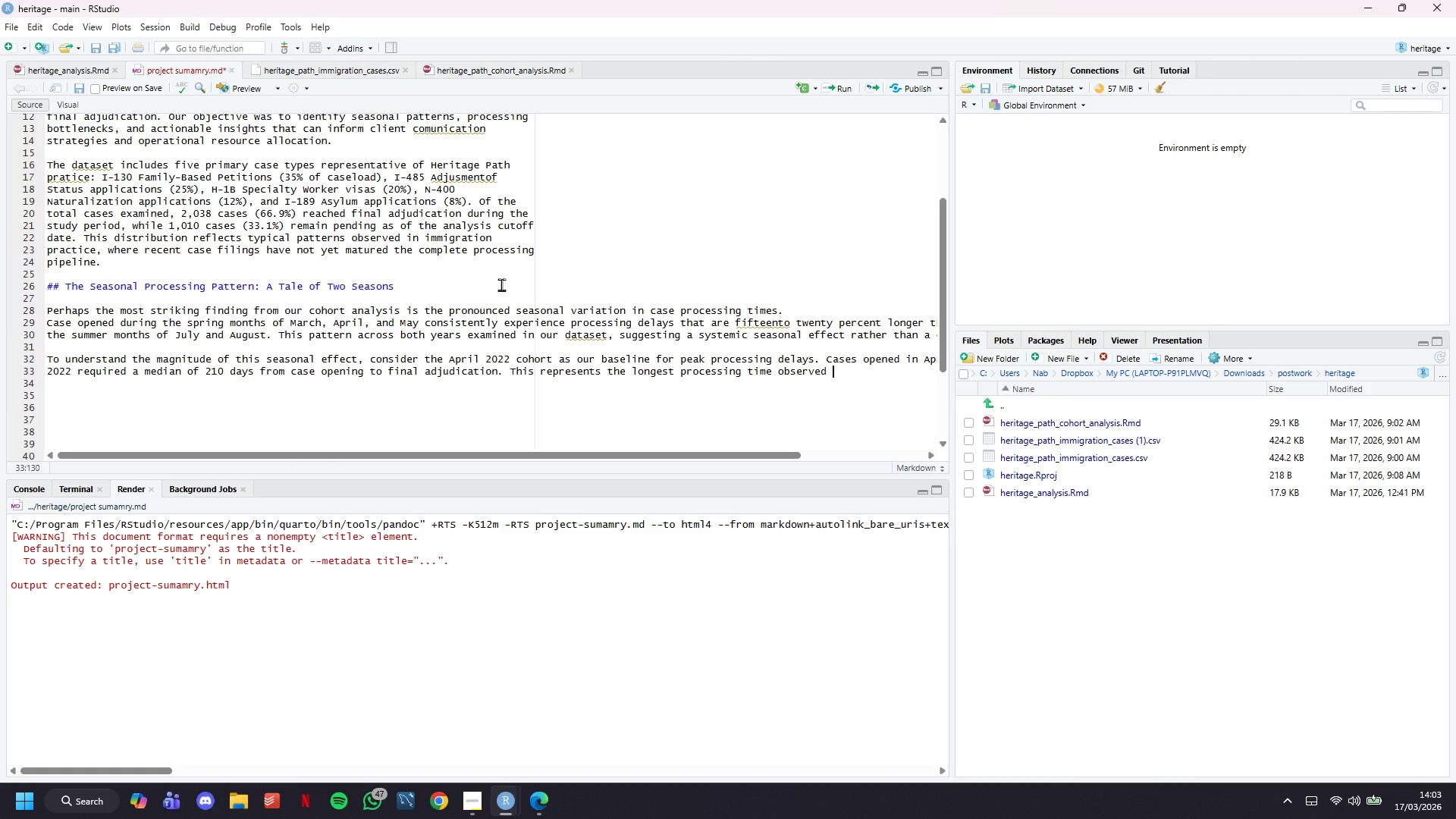 
type( across all twenty-four)
 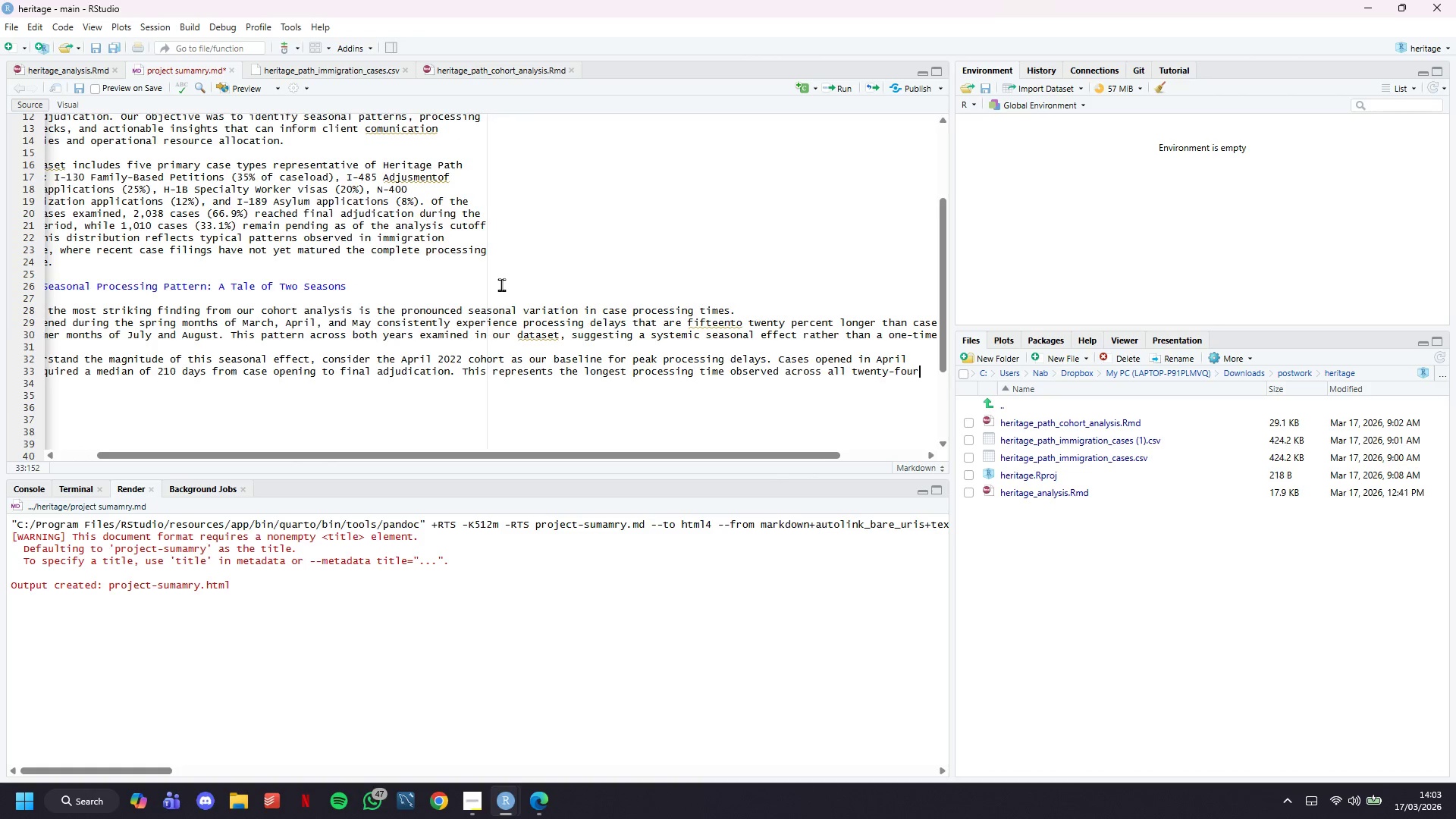 
key(Enter)
 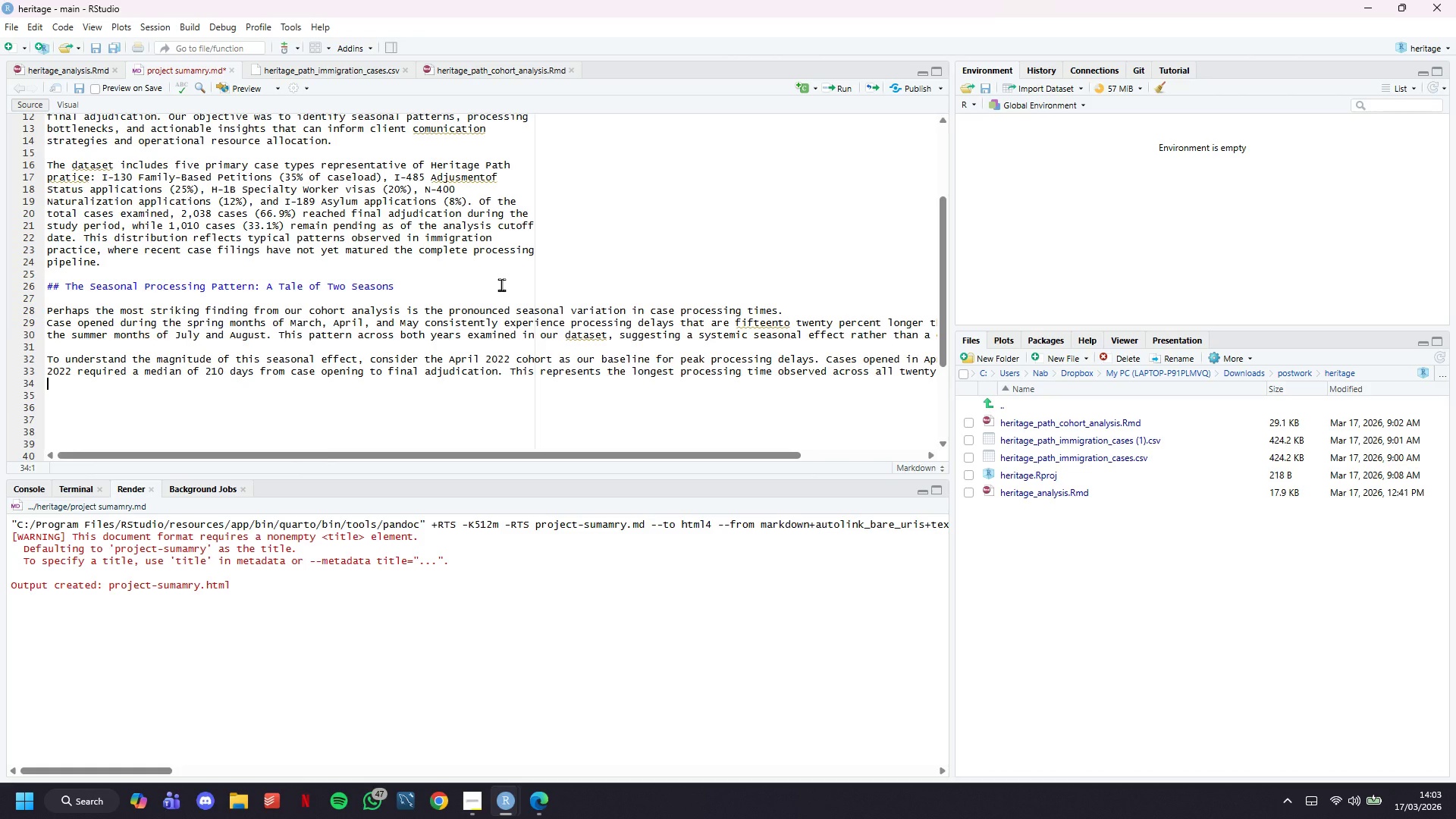 
type(monthly cohorts in our dataset. The May 2022 cohort followed closely beg)
key(Backspace)
type(hind with a median processing time of 198 days, and the March 2022 cohort recorder)
key(Backspace)
type(d 195 days,)
 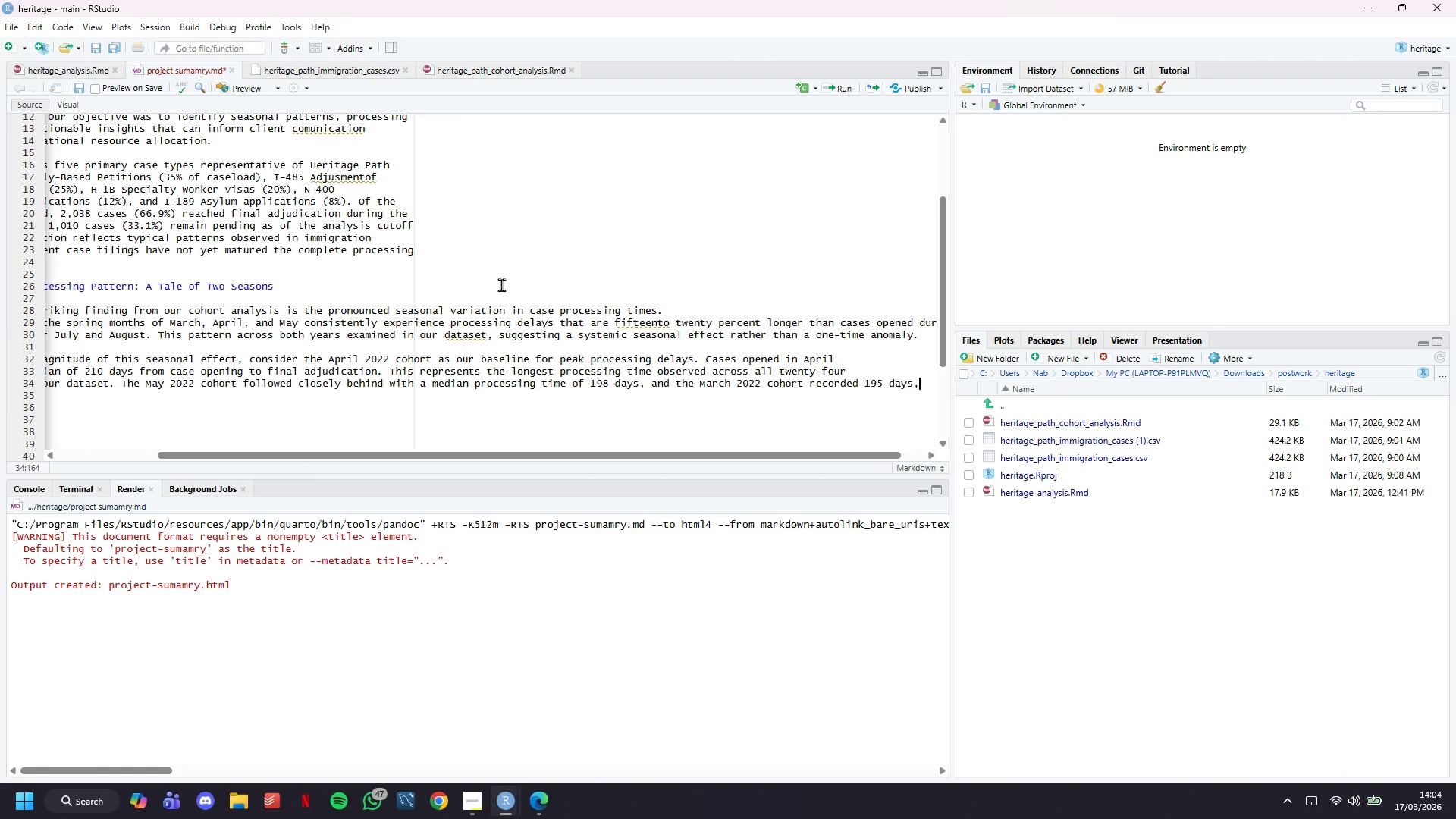 
key(Enter)
 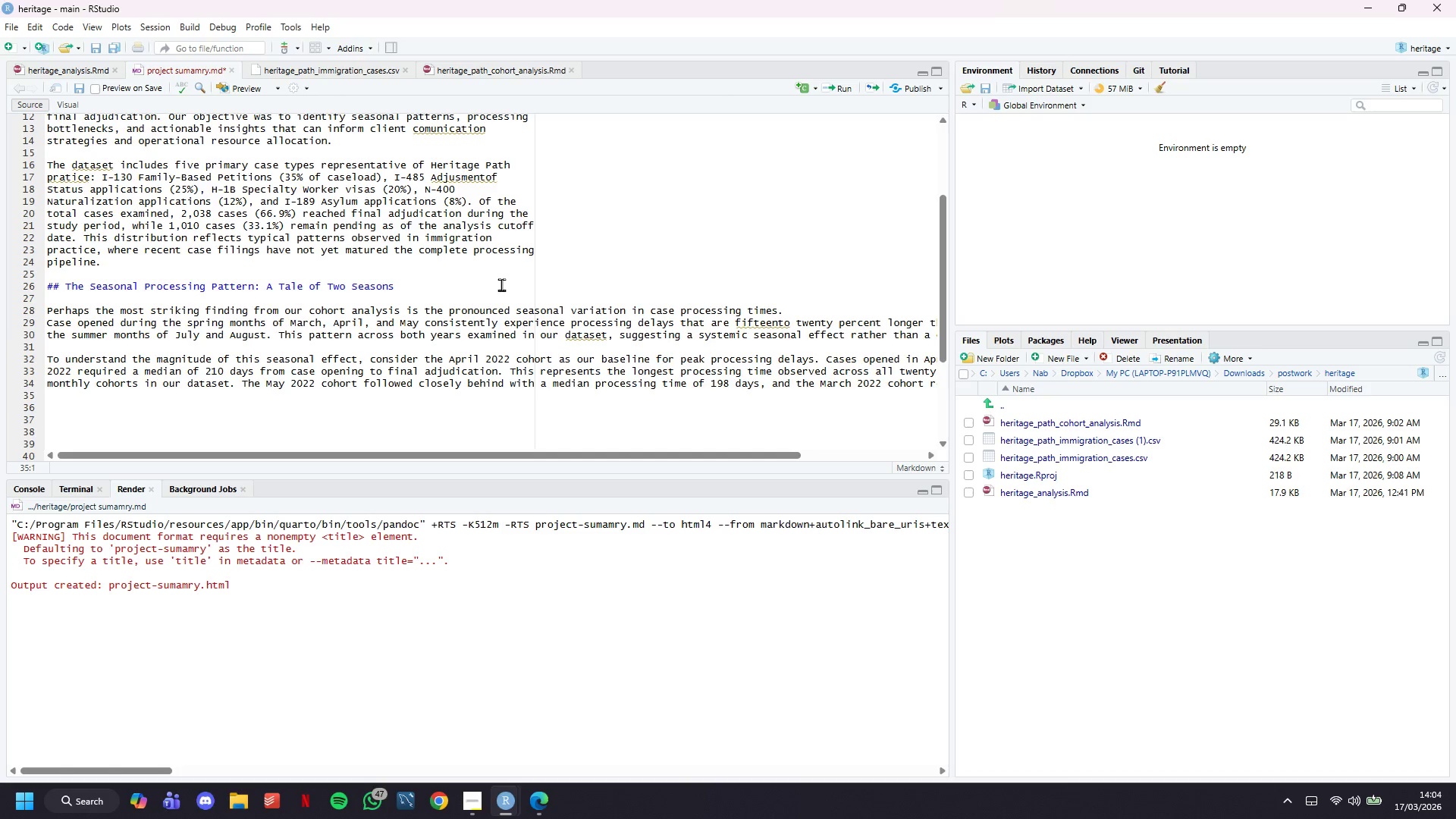 
key(Backspace)
 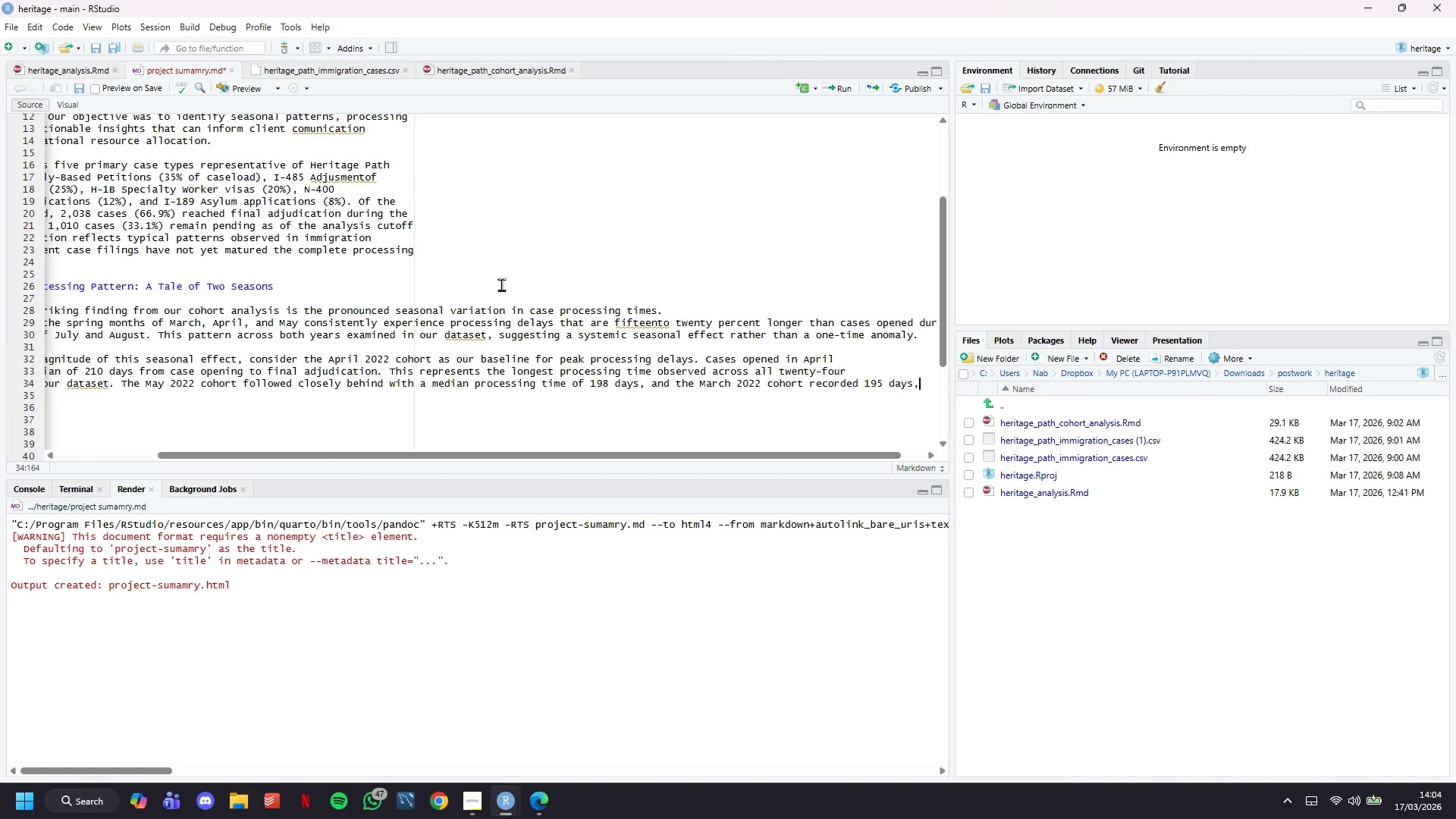 
key(Backspace)
 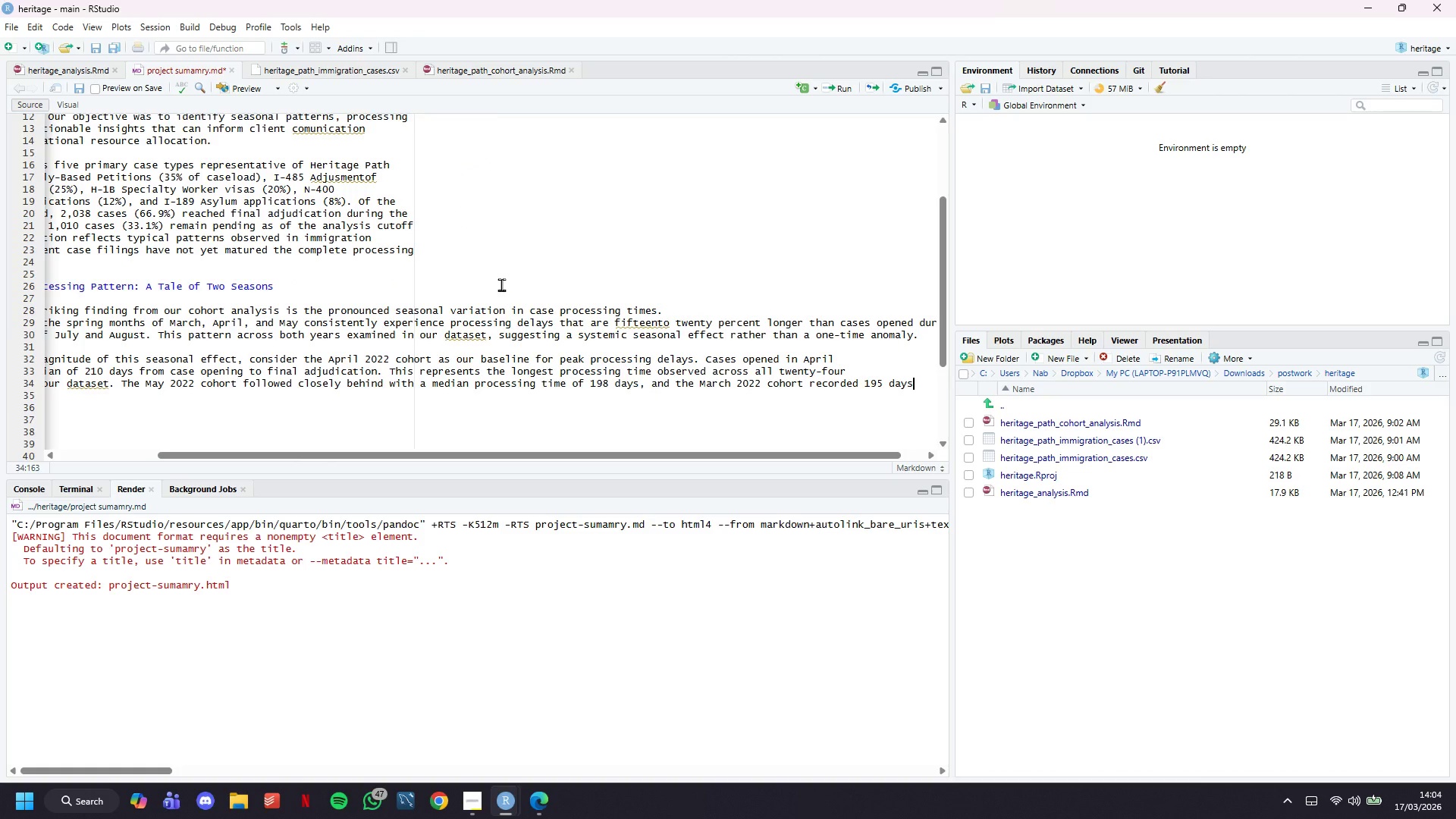 
key(Period)
 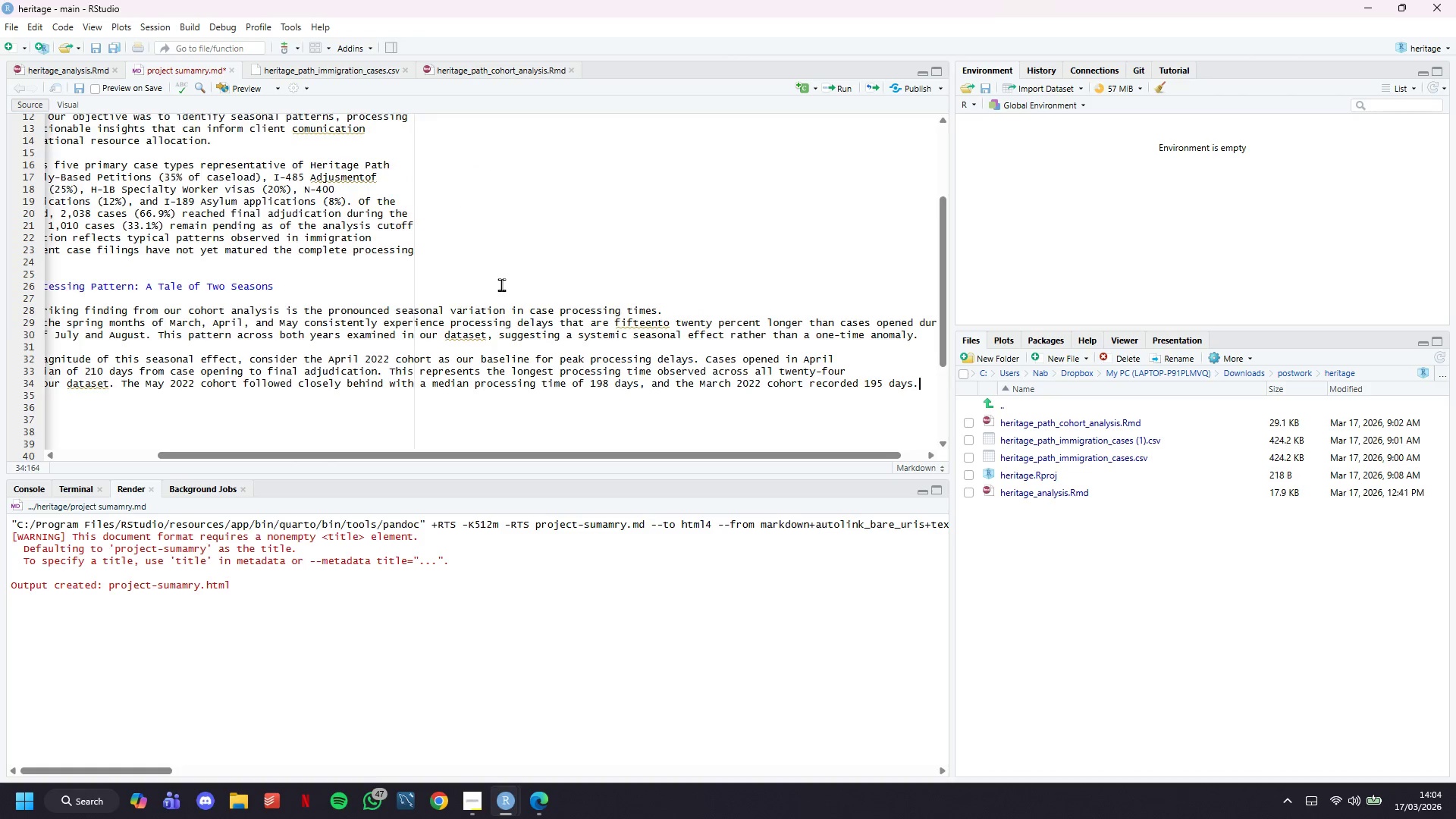 
key(Enter)
 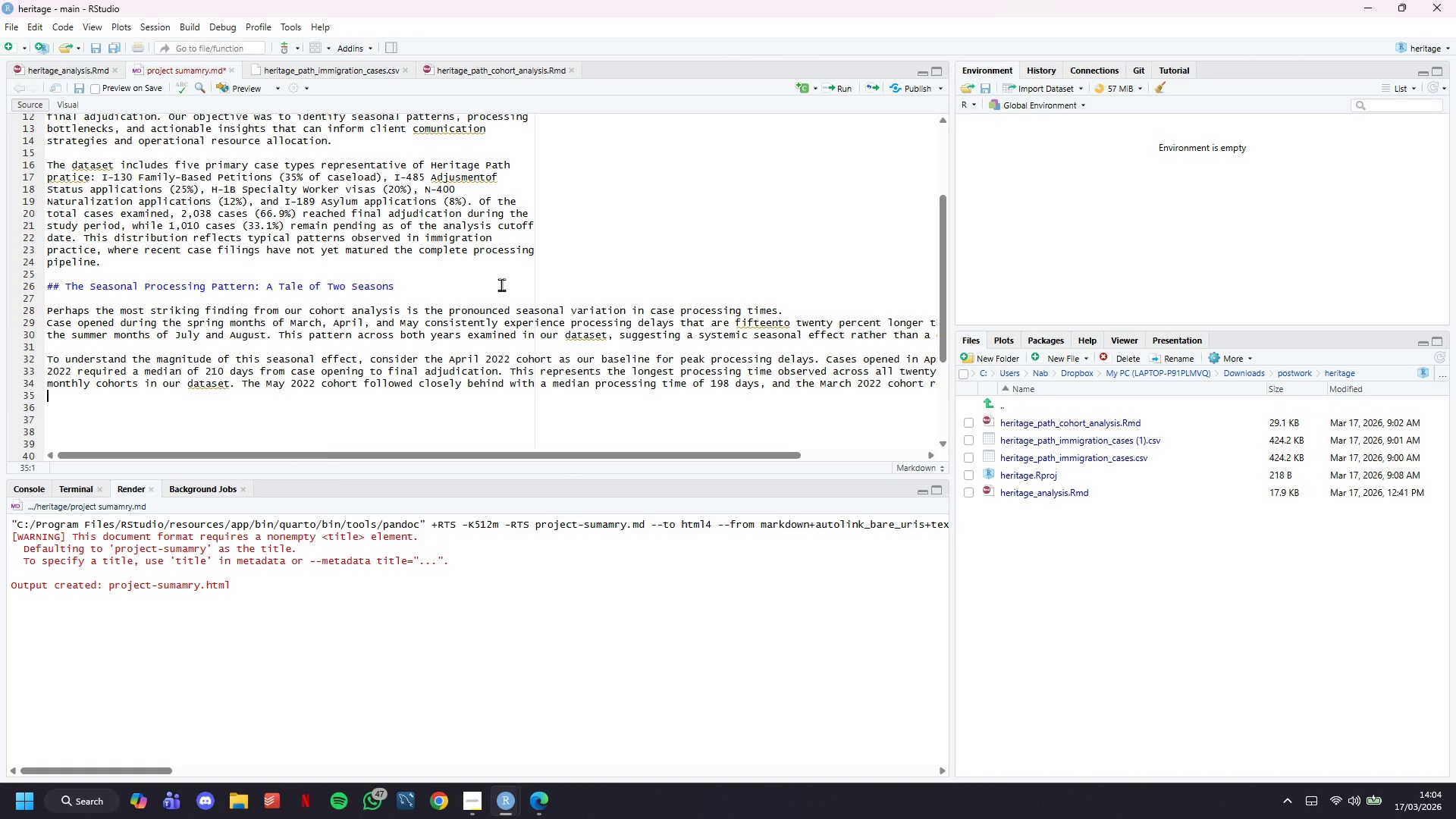 
key(Enter)
 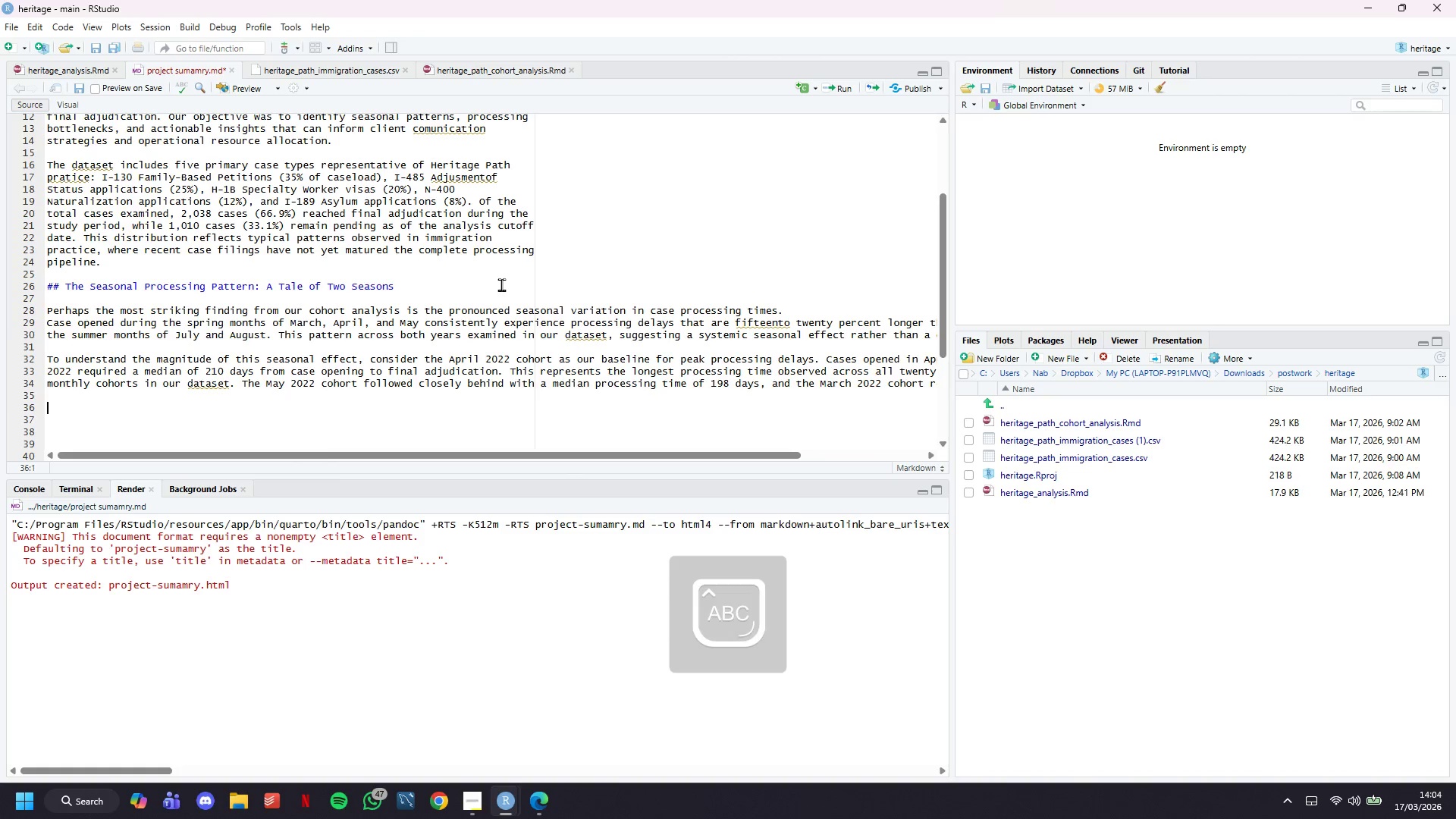 
type(When we )
 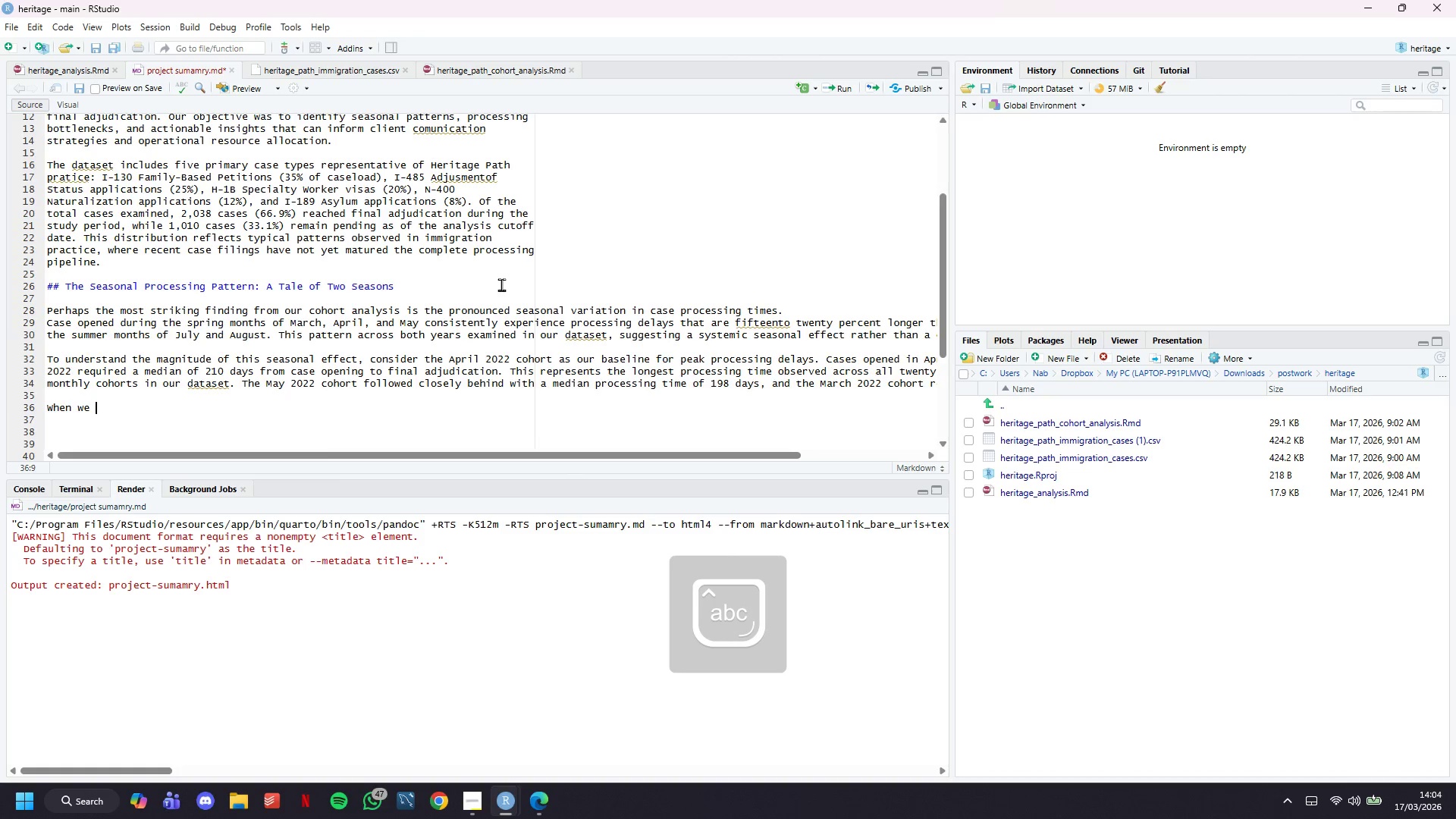 
key(ArrowUp)
 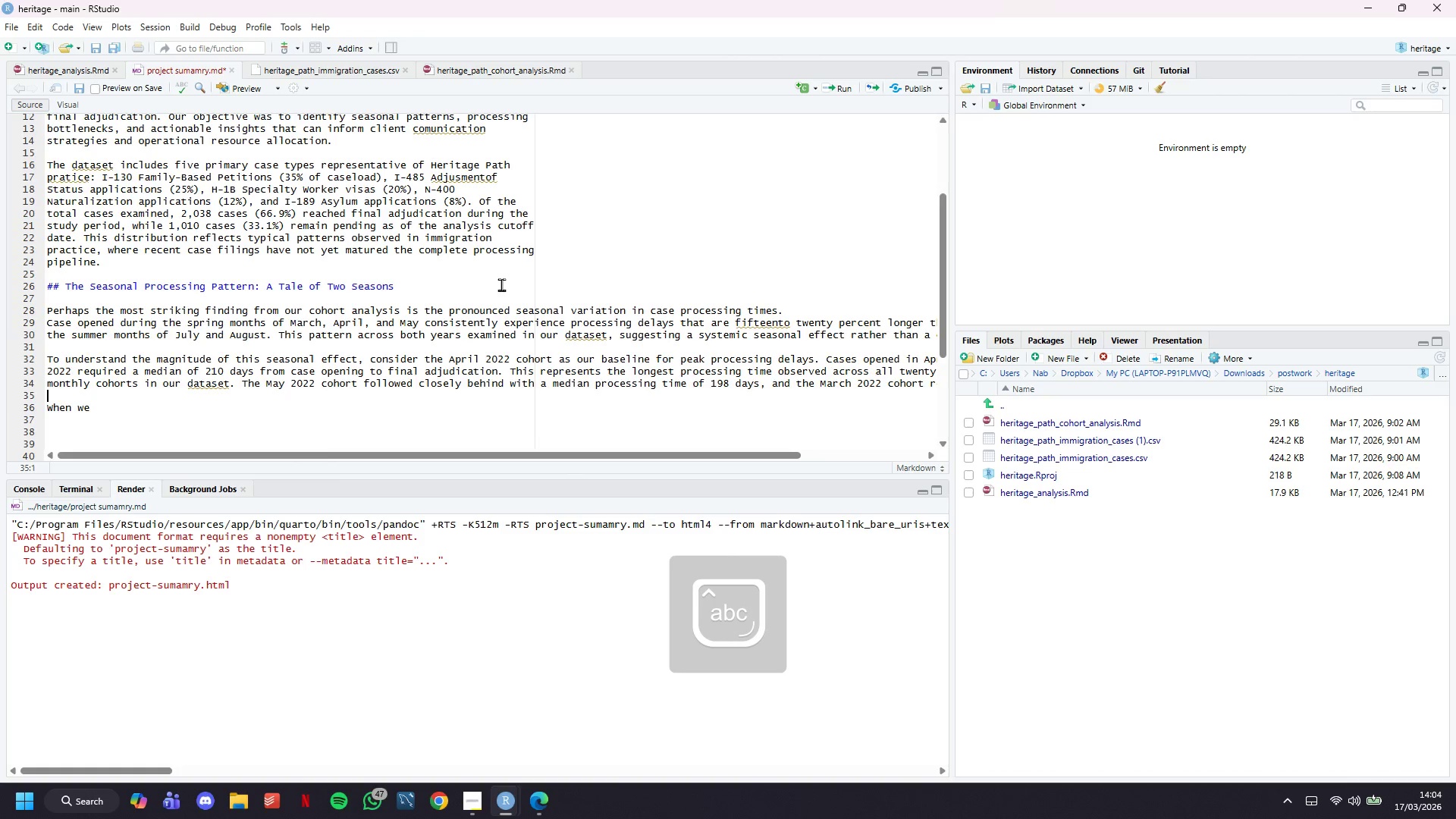 
key(Backspace)
 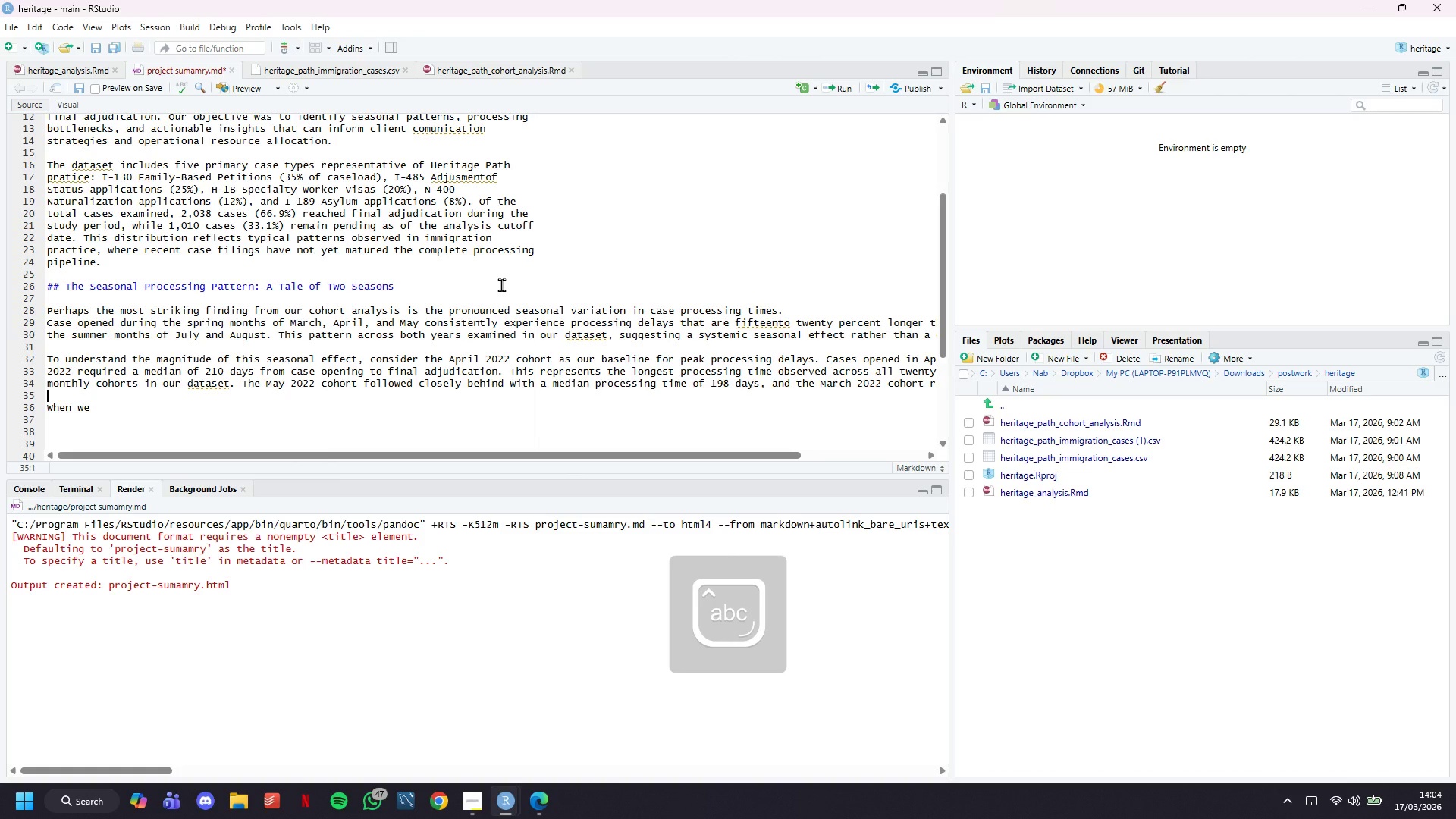 
key(ArrowDown)
 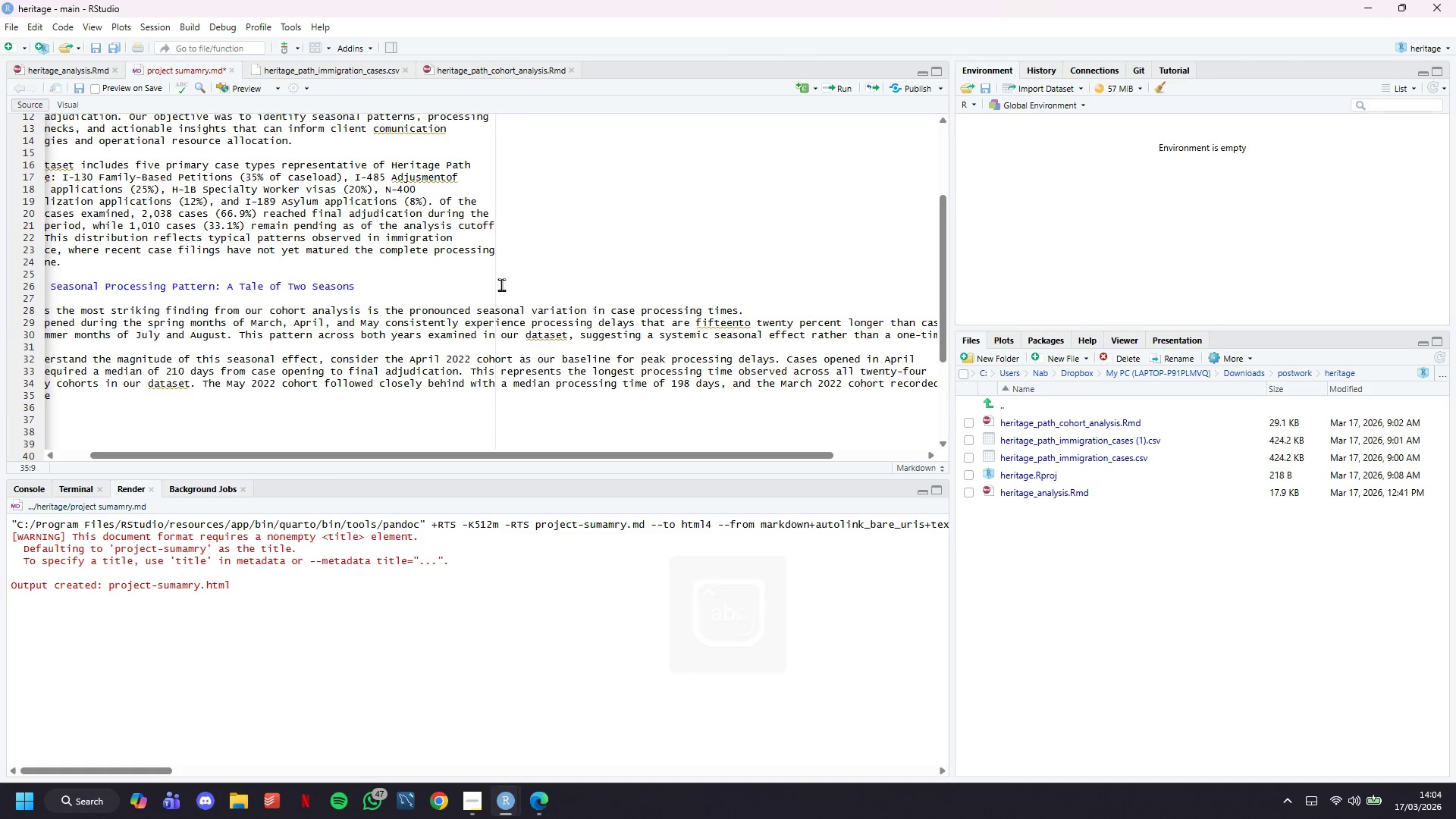 
type(examine)
 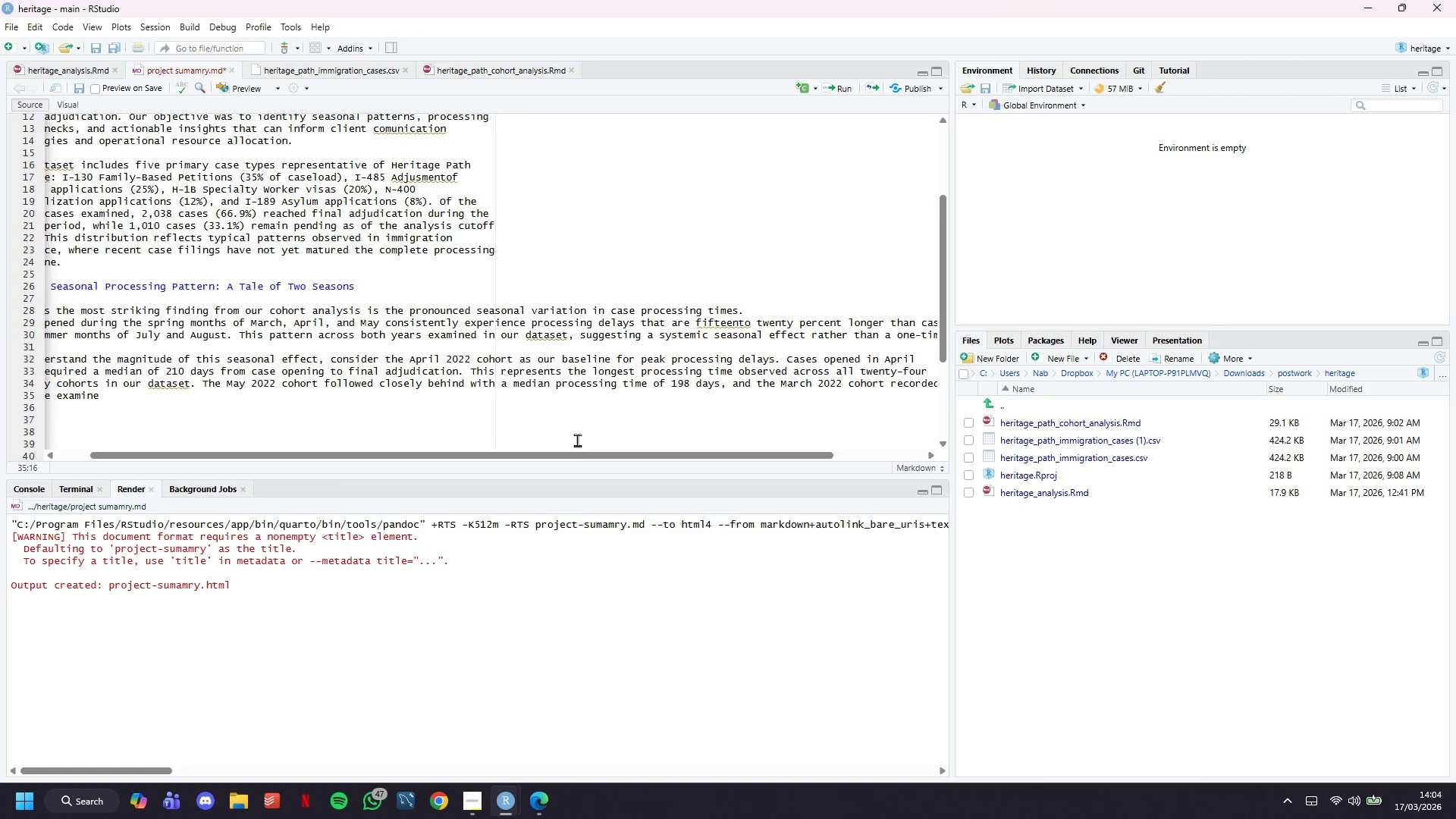 
left_click_drag(start_coordinate=[583, 454], to_coordinate=[424, 466])
 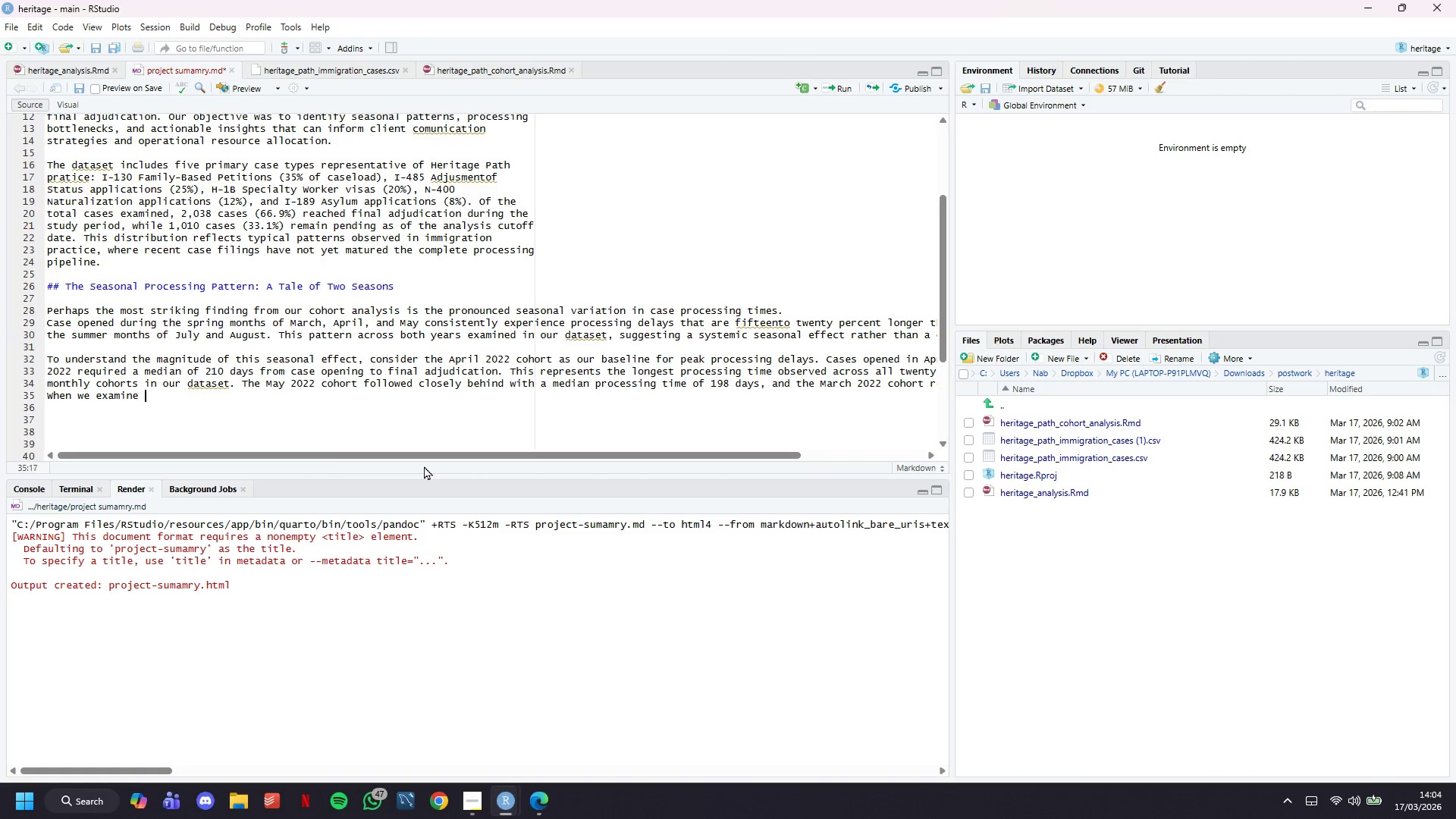 
key(Space)
 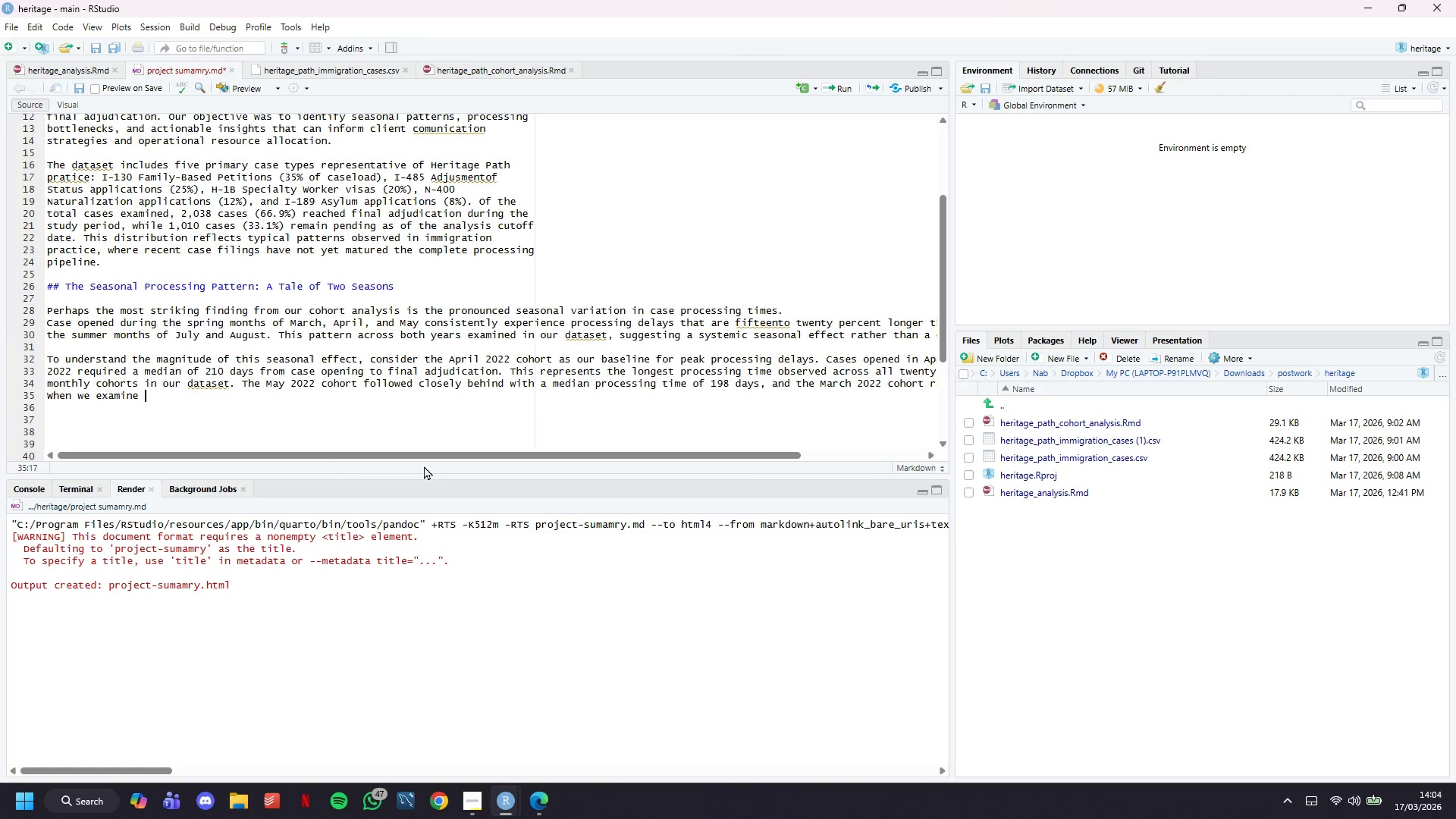 
wait(6.66)
 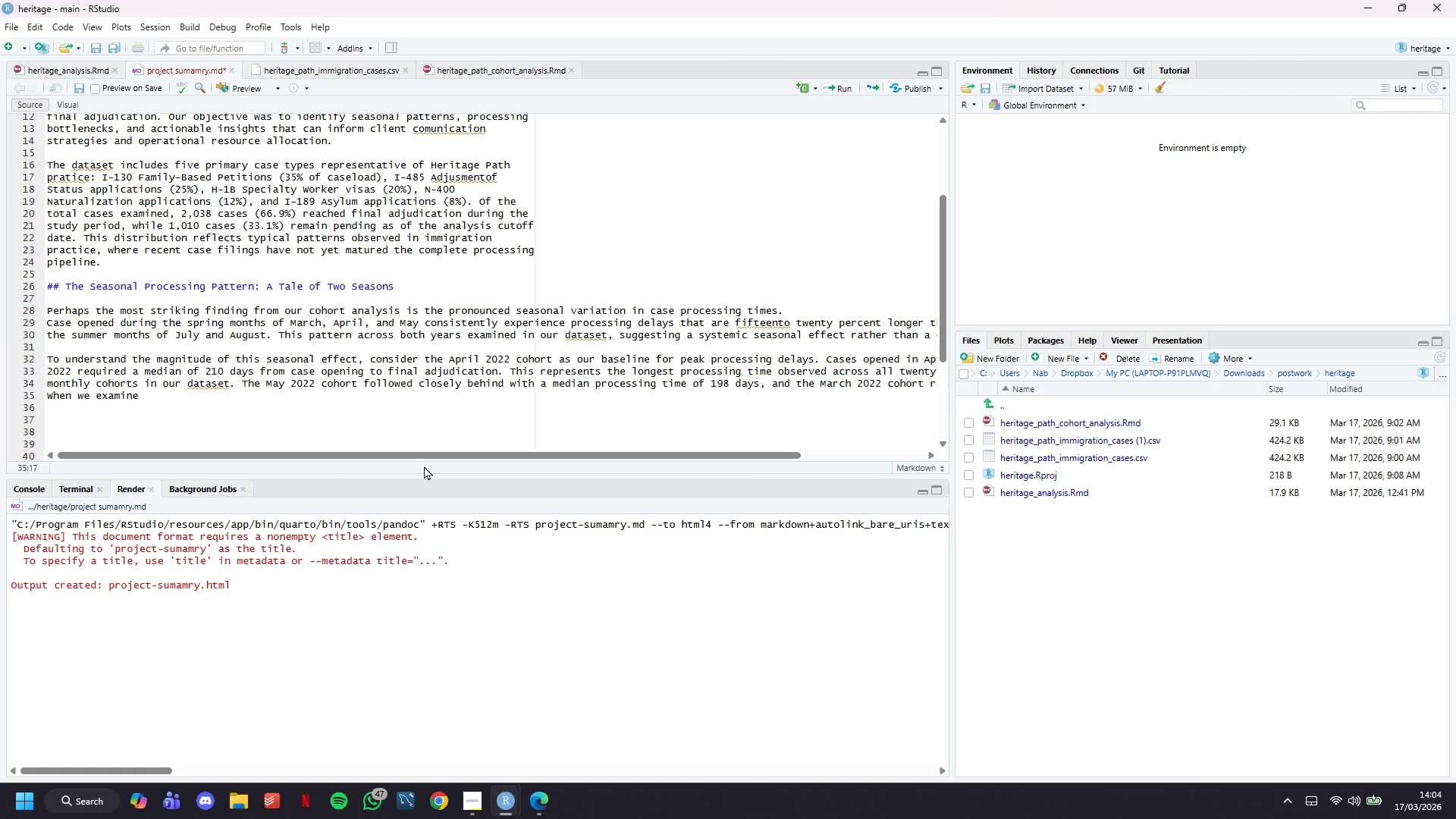 
type(these spring-season delays in context, we find that they are thirty to forty-three percent slower than the fastest )
key(Backspace)
type(-processing cohorts)
 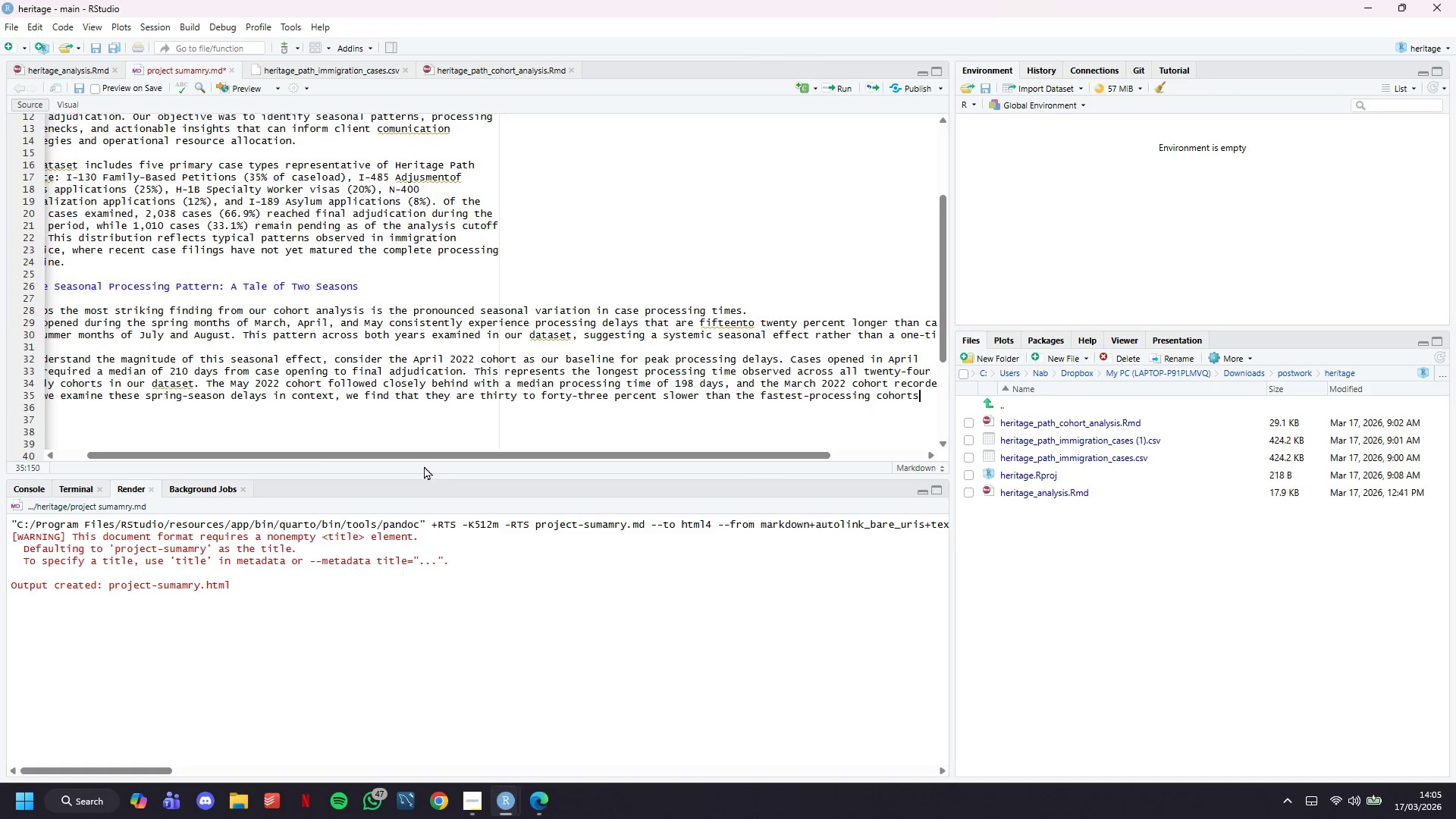 
key(Enter)
 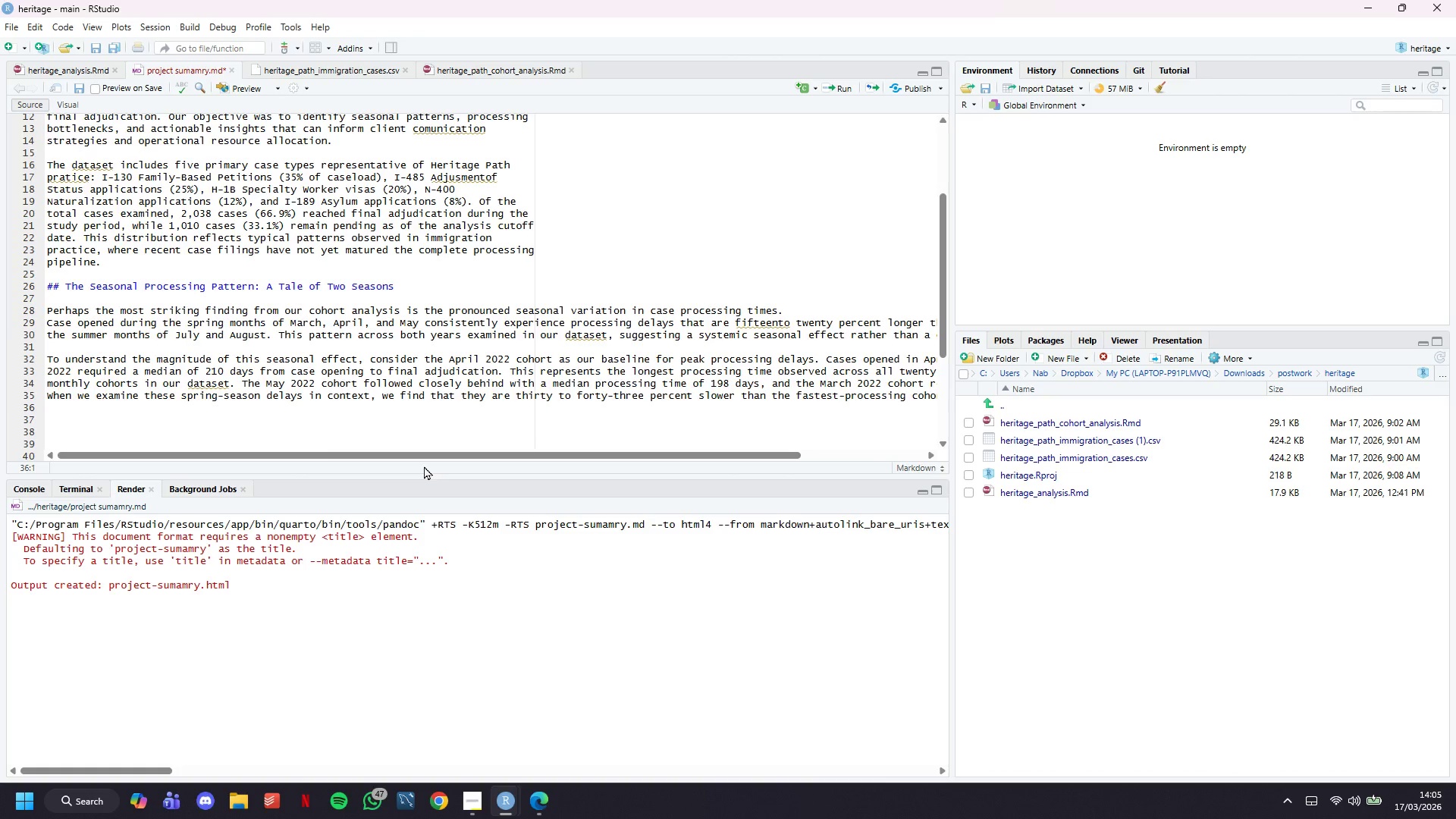 
type(observed in summer months.)
 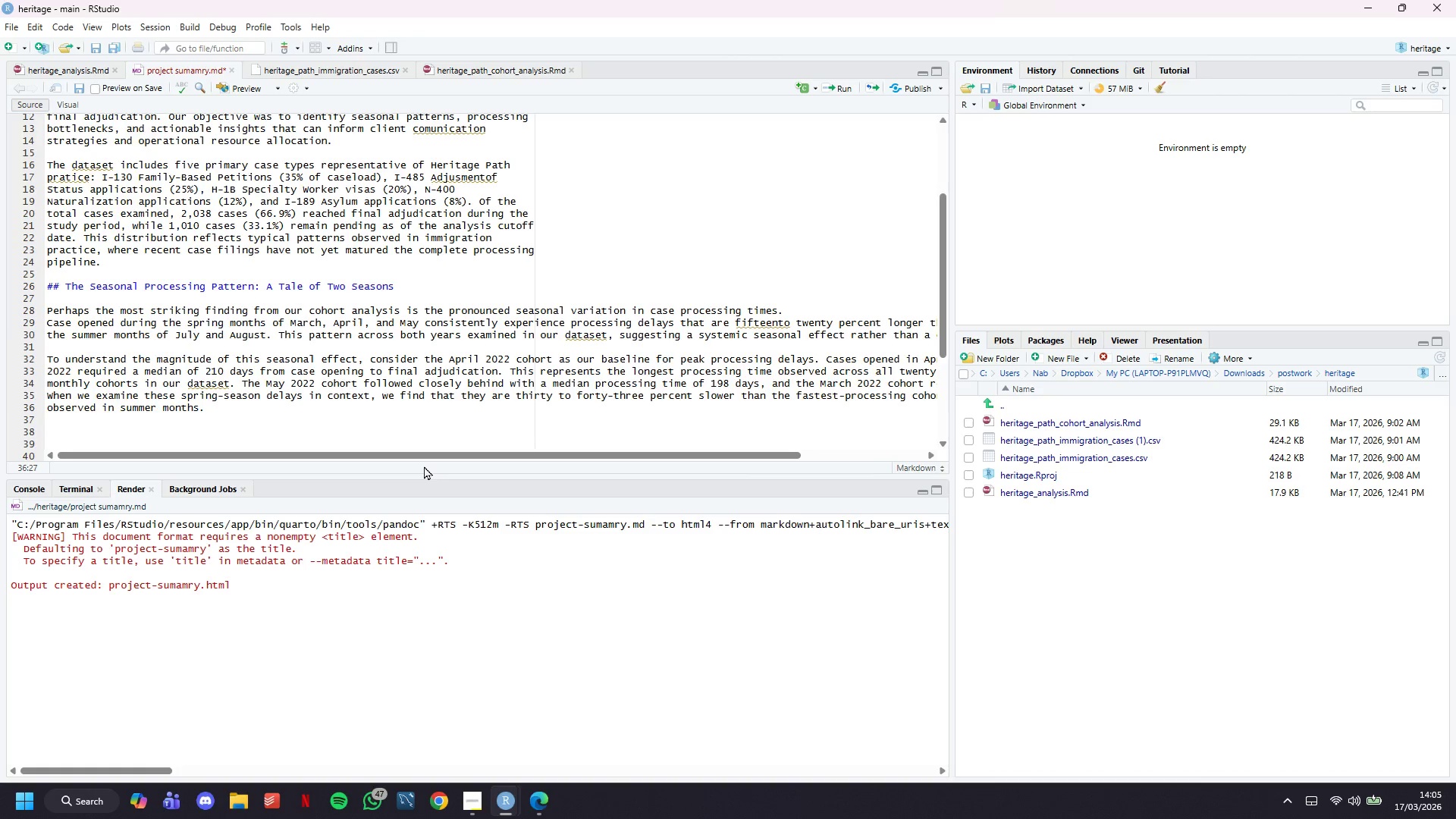 
key(Enter)
 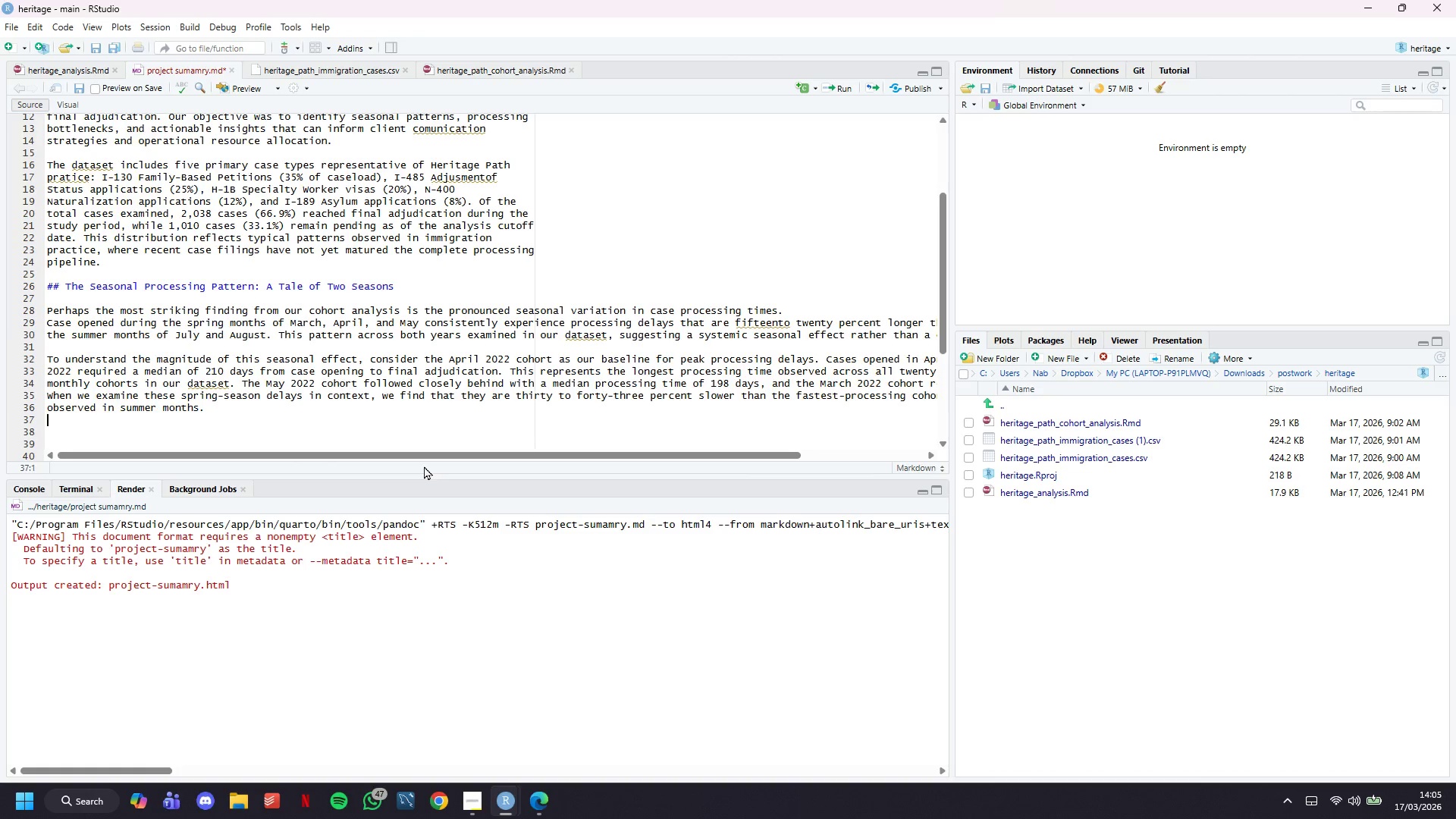 
key(Enter)
 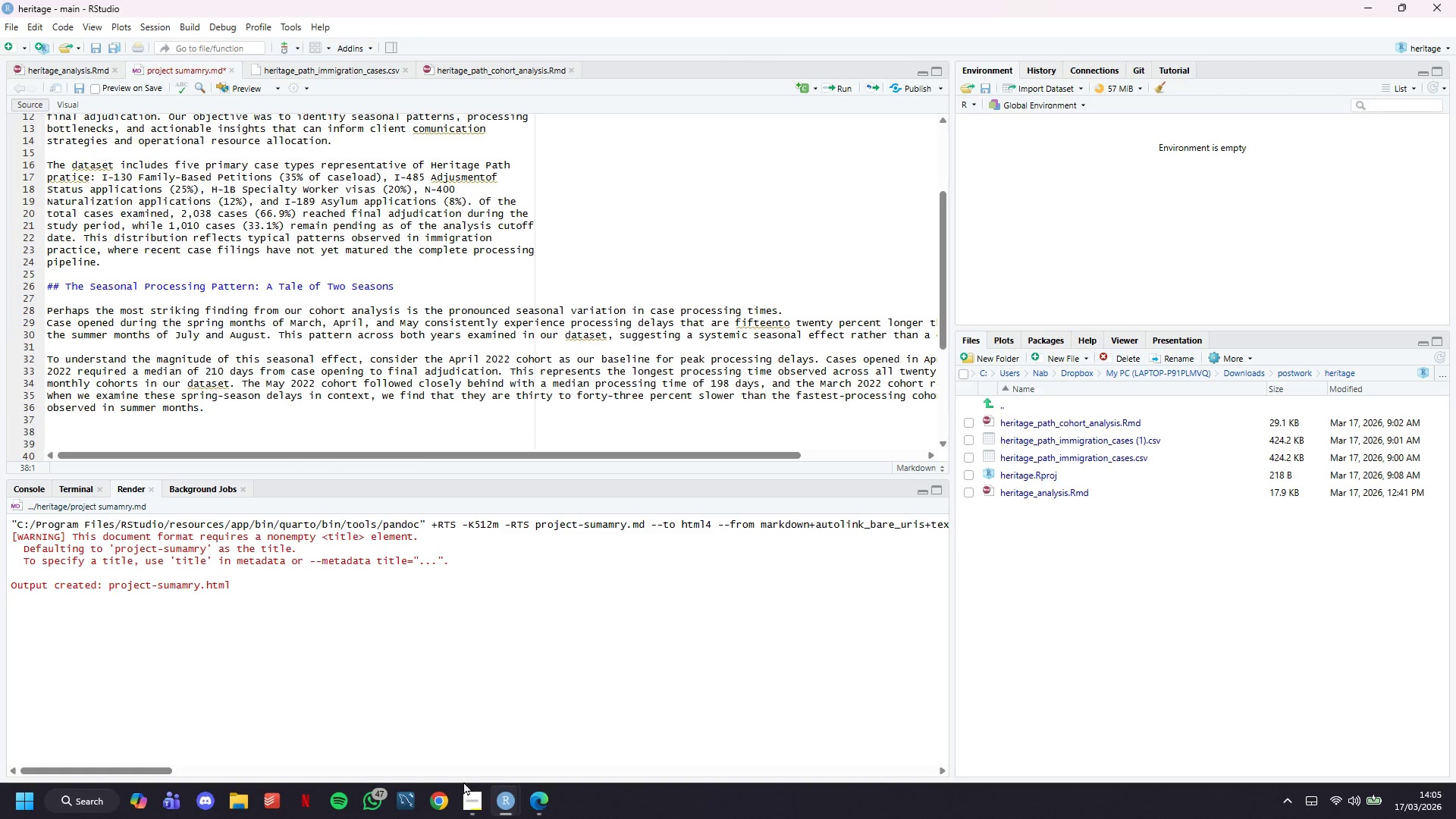 
left_click([472, 793])